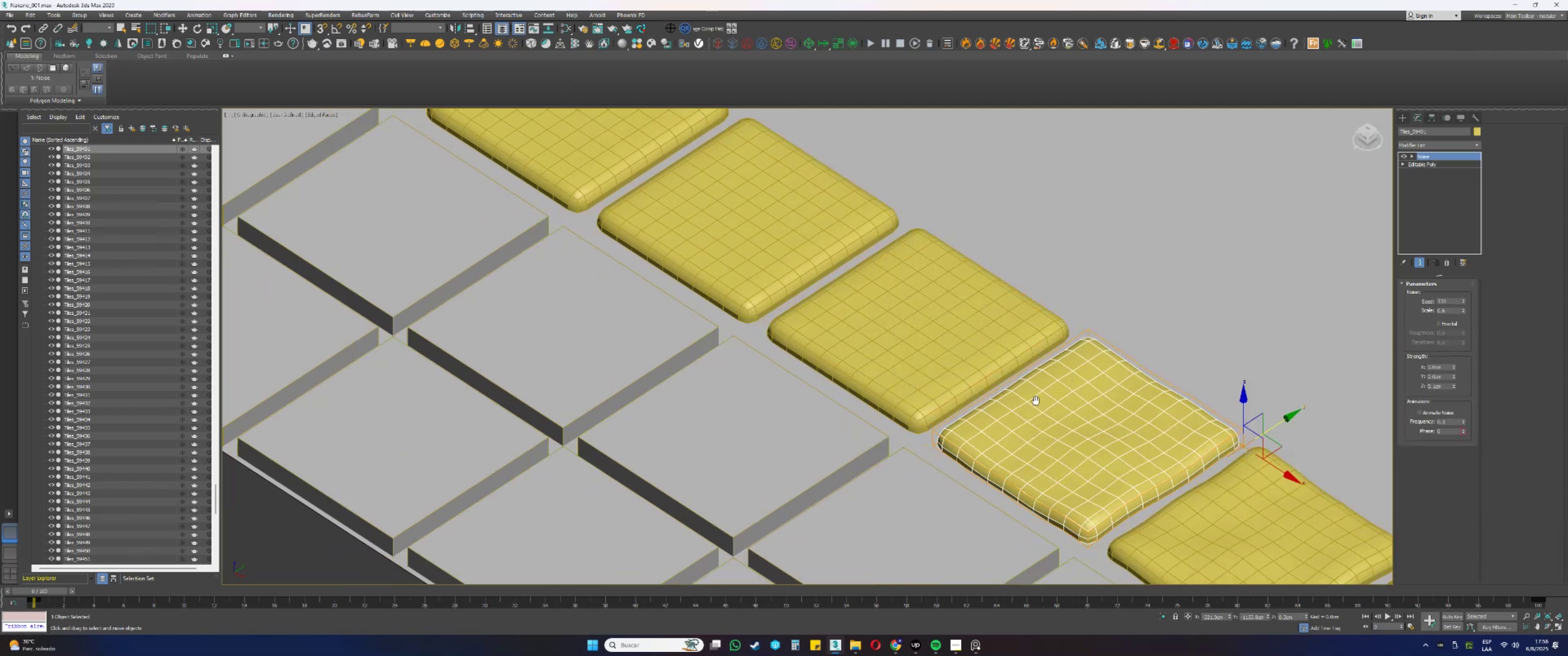 
left_click([908, 346])
 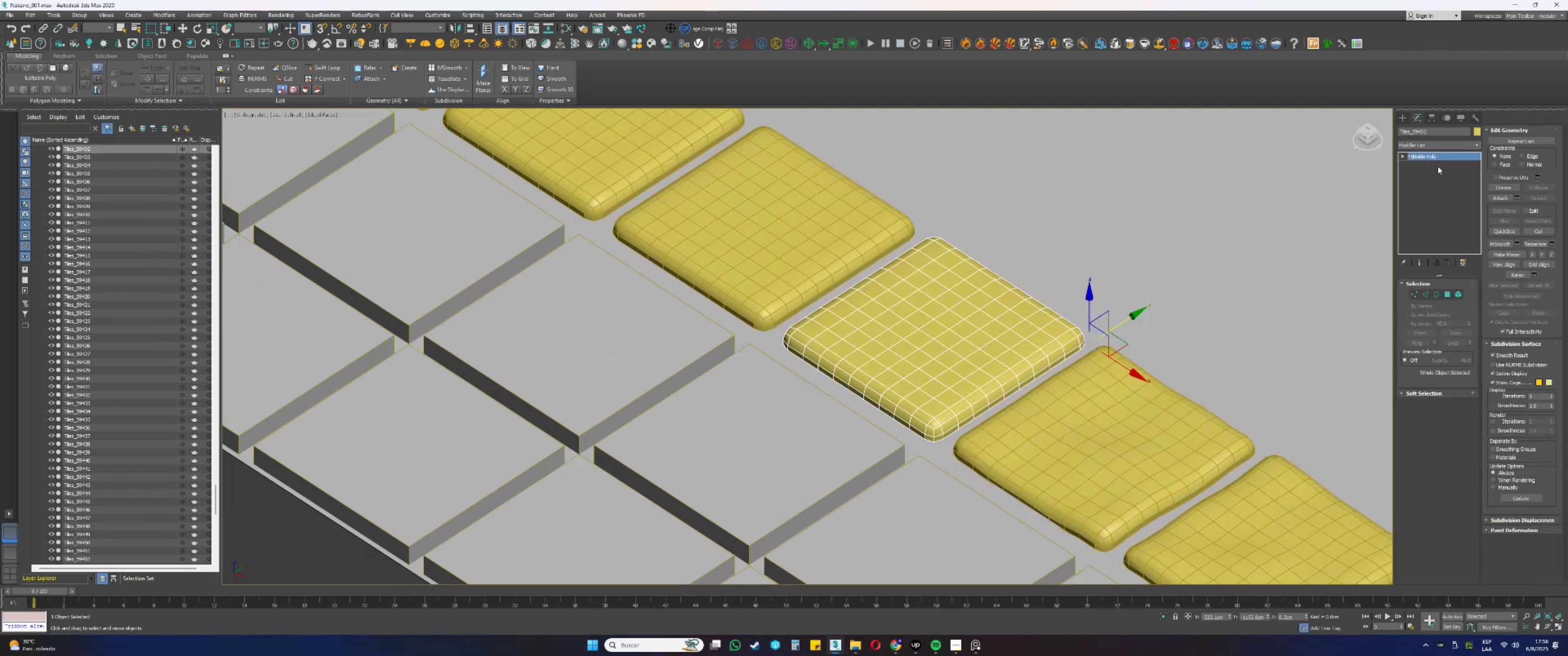 
right_click([1434, 159])
 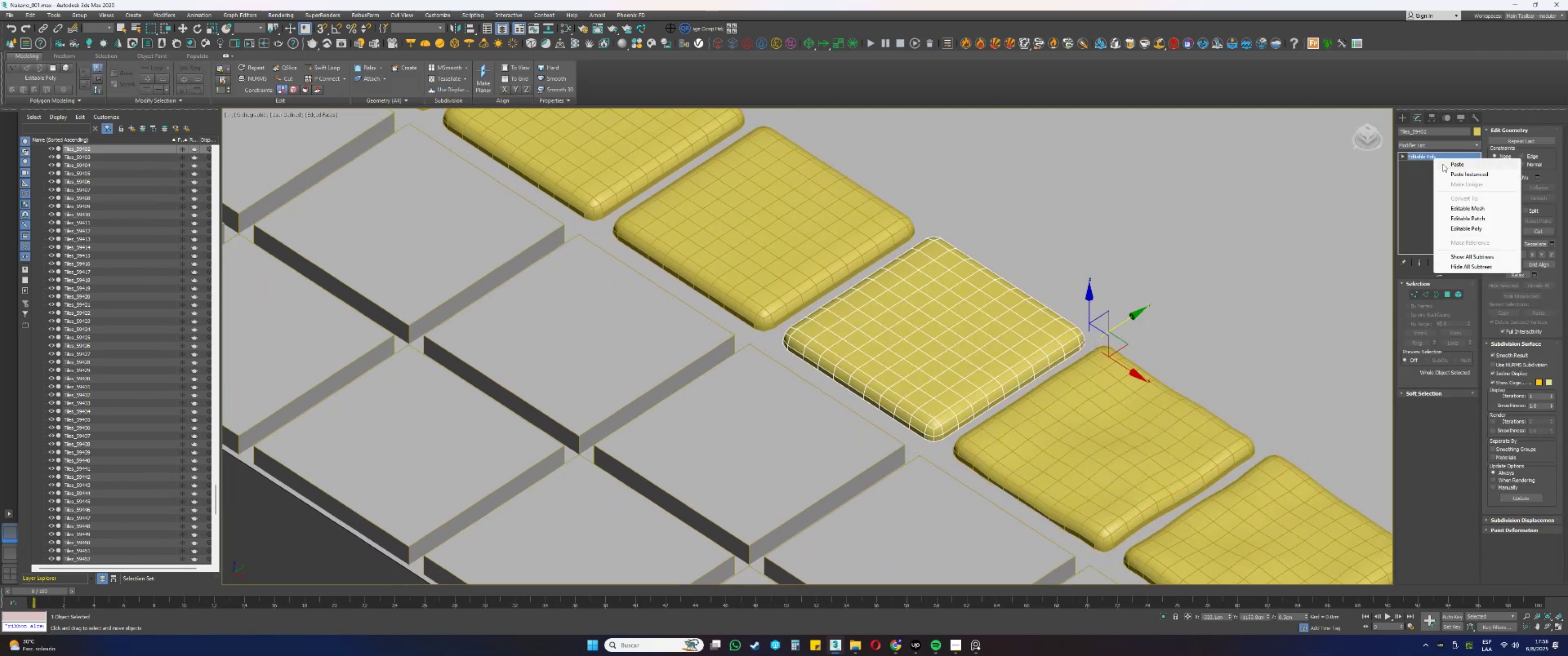 
left_click([1447, 165])
 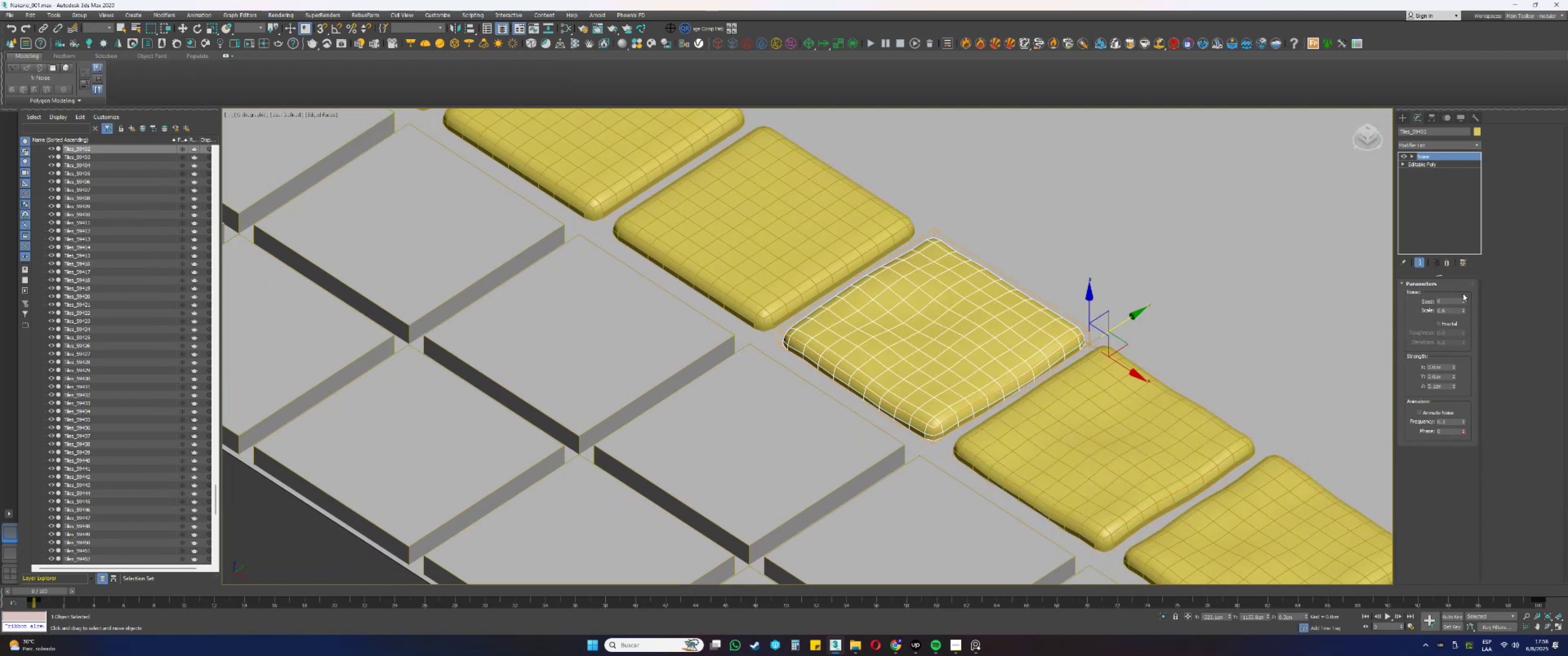 
left_click_drag(start_coordinate=[1462, 299], to_coordinate=[1461, 257])
 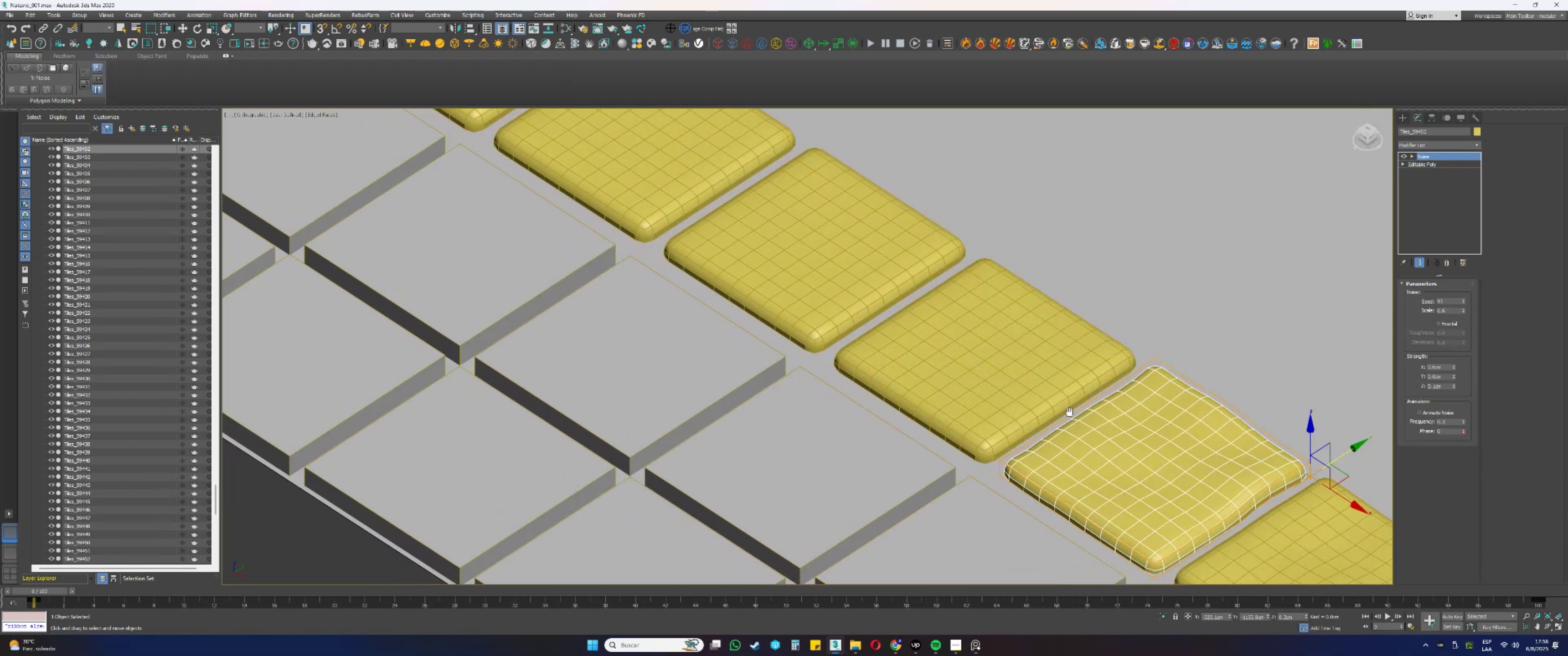 
left_click([1003, 362])
 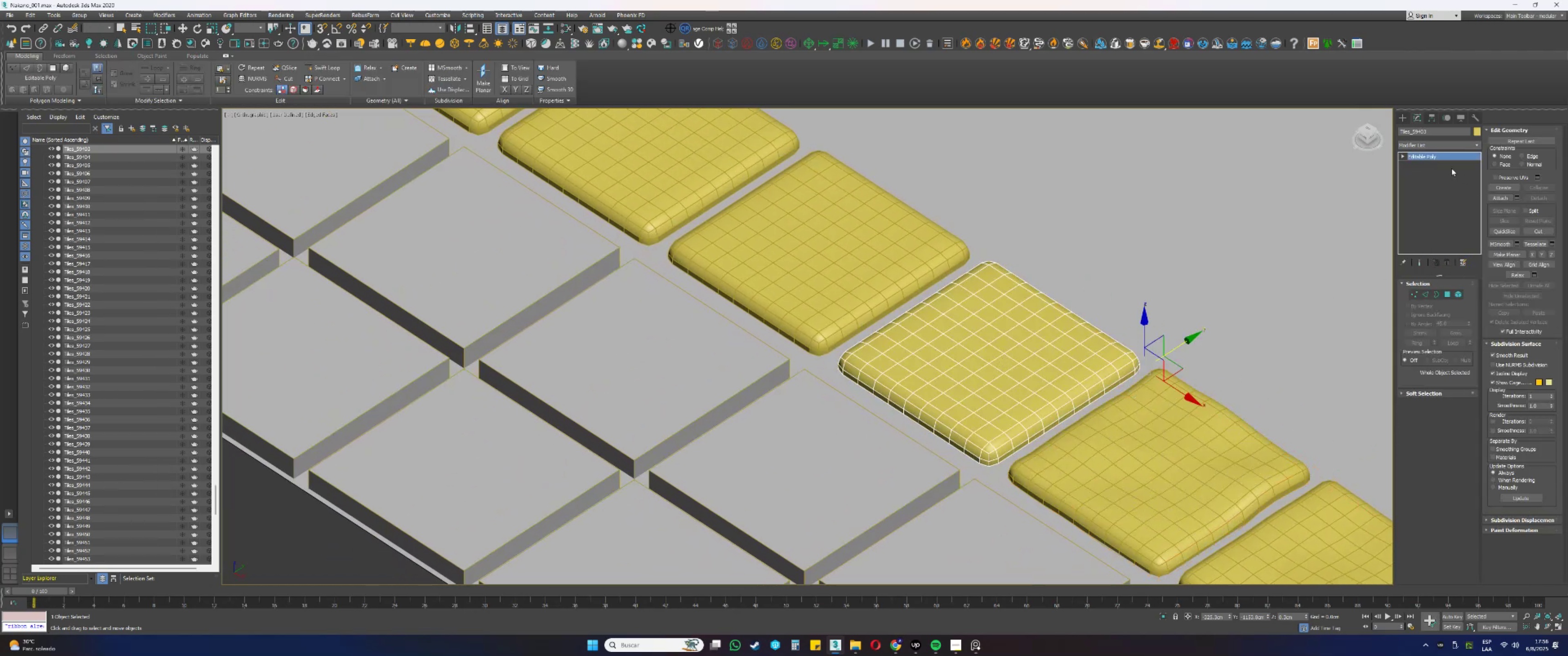 
right_click([1432, 160])
 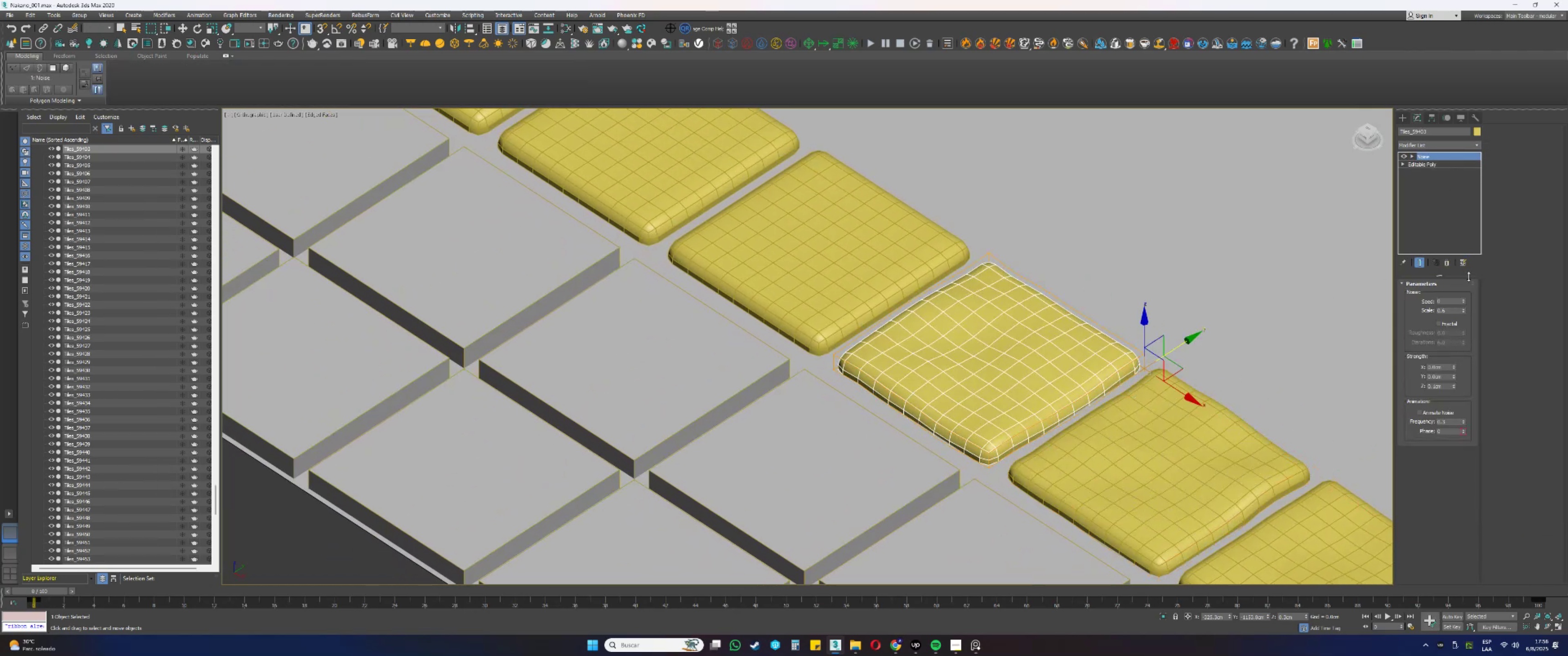 
left_click_drag(start_coordinate=[1463, 302], to_coordinate=[1464, 241])
 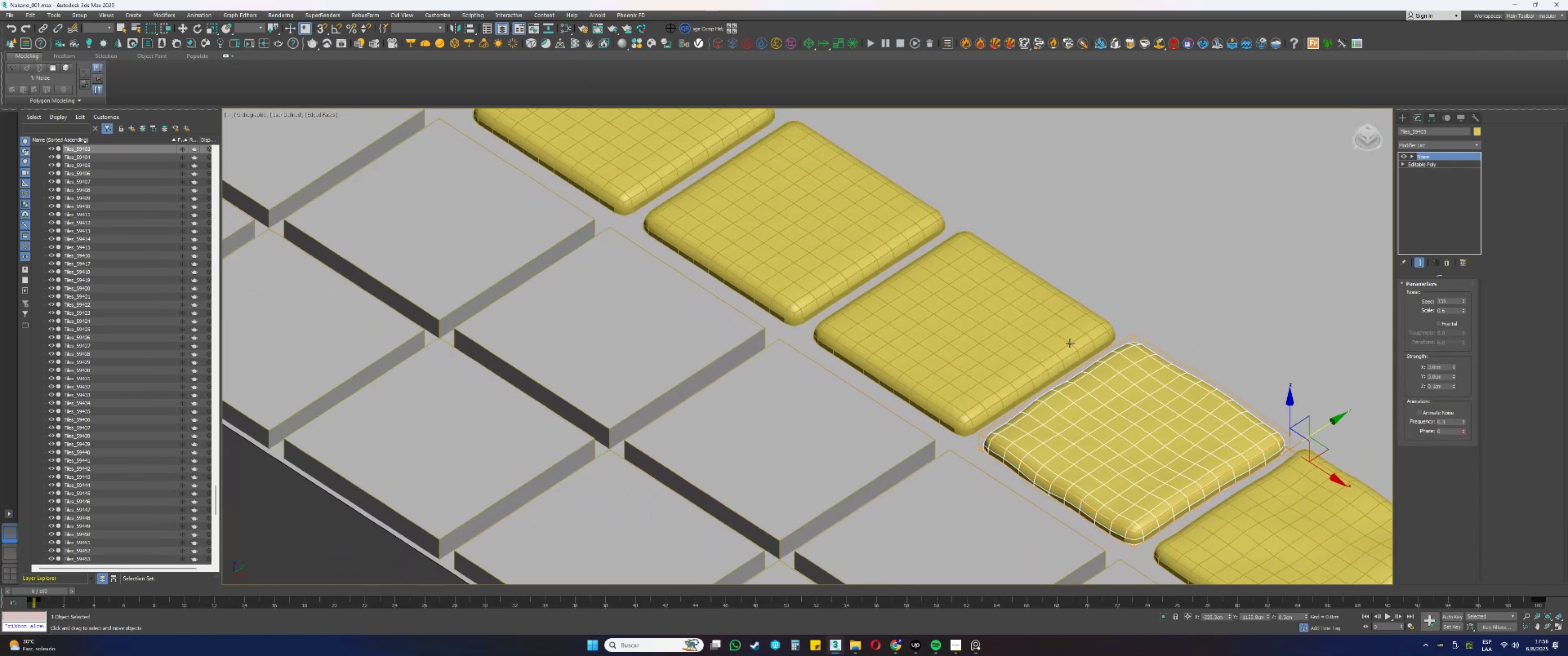 
left_click([1032, 318])
 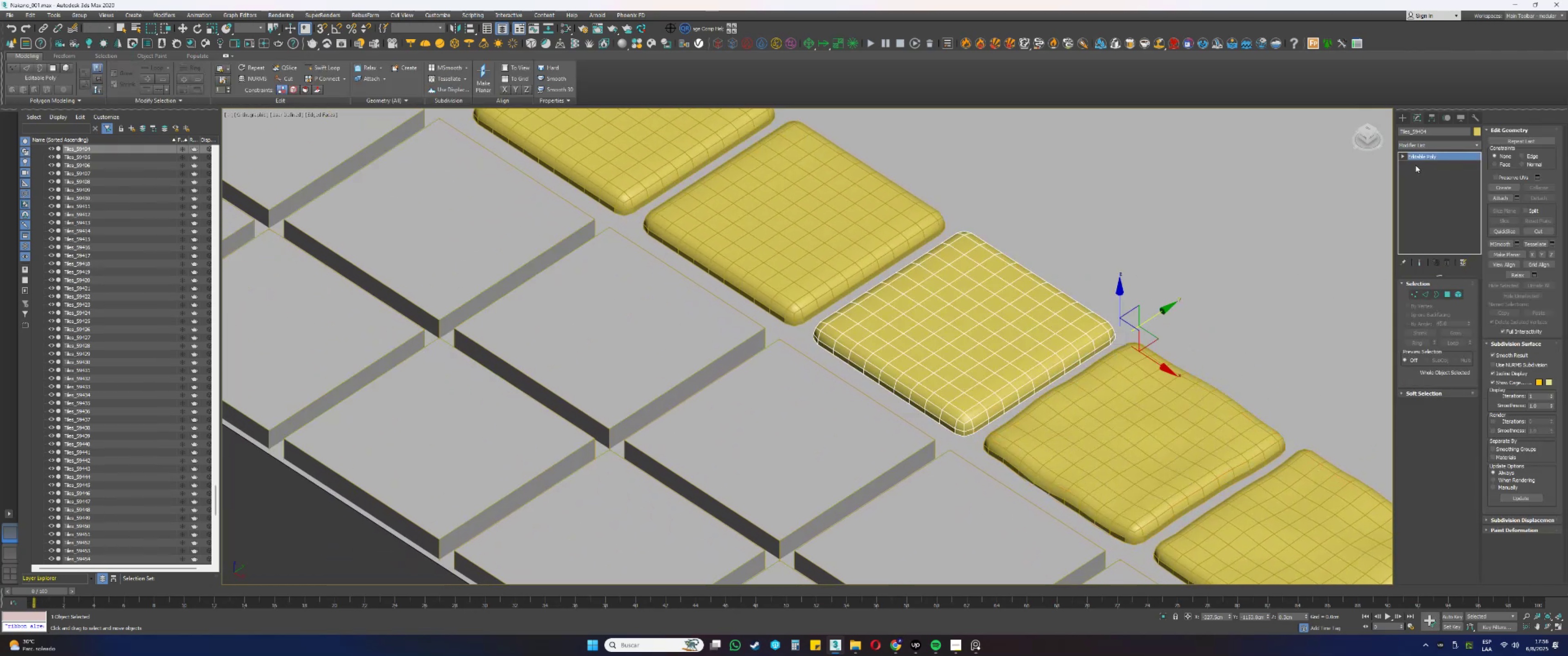 
right_click([1421, 155])
 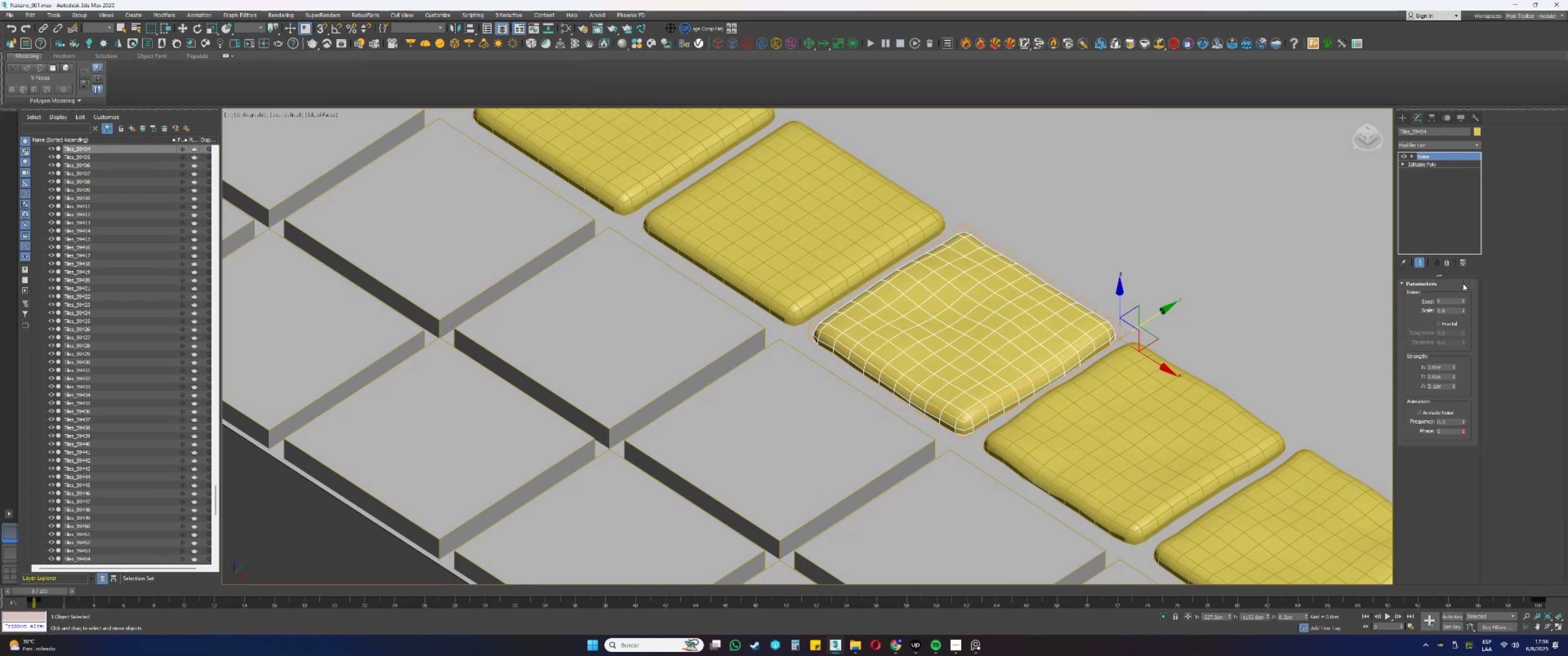 
left_click_drag(start_coordinate=[1465, 299], to_coordinate=[1472, 233])
 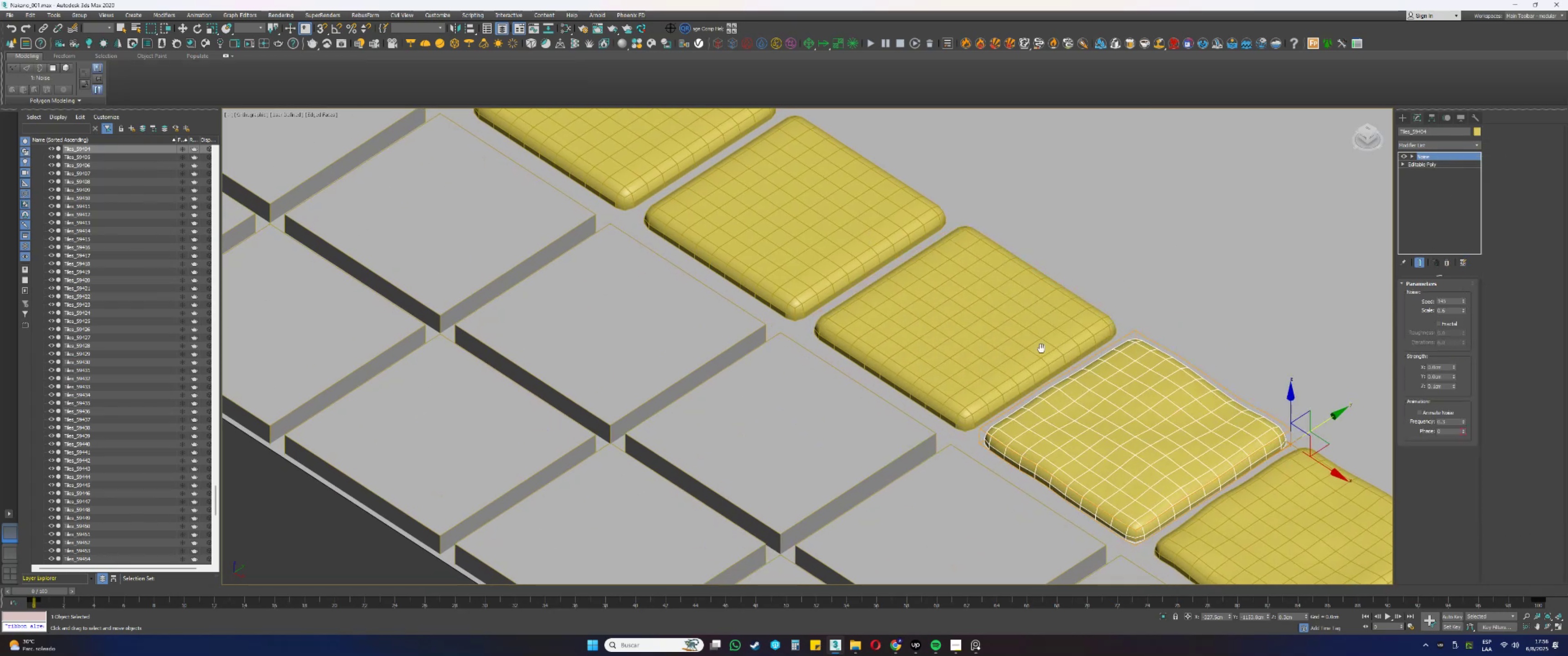 
left_click([1009, 331])
 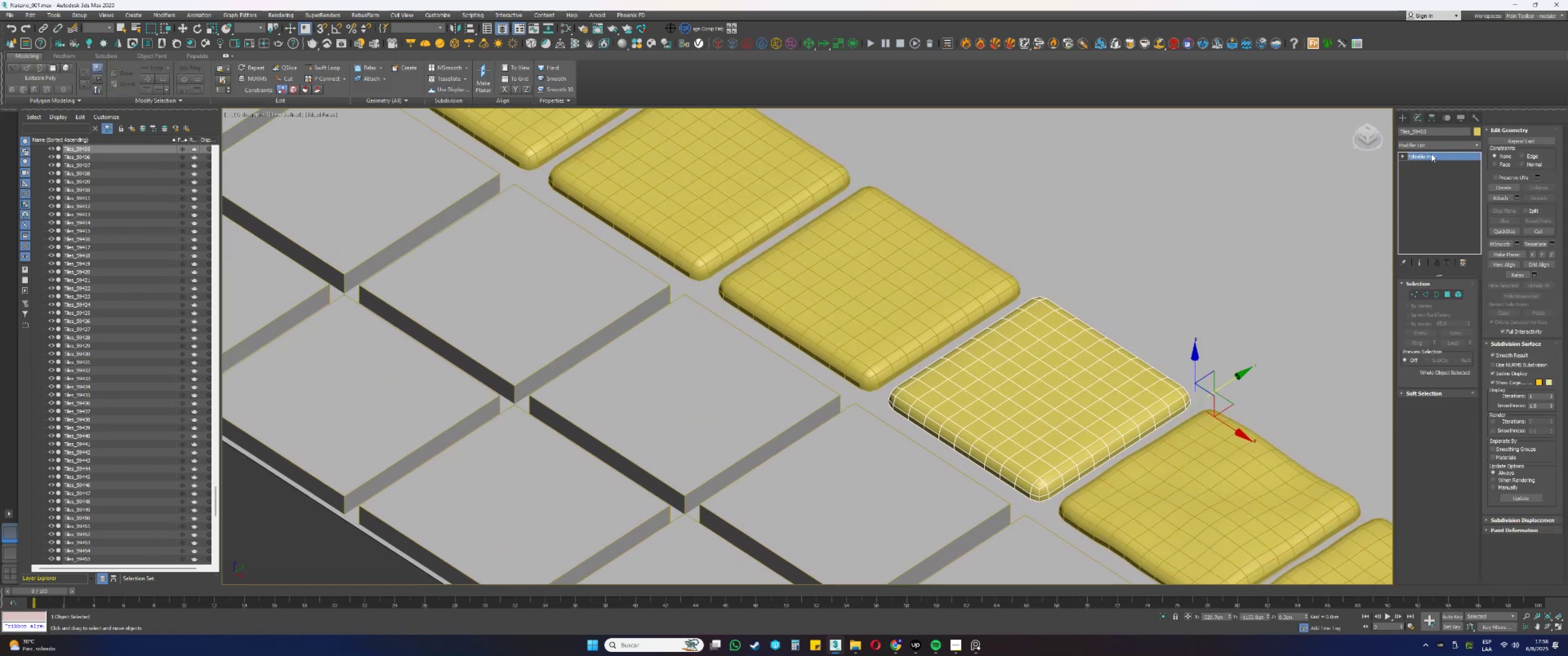 
left_click([1446, 159])
 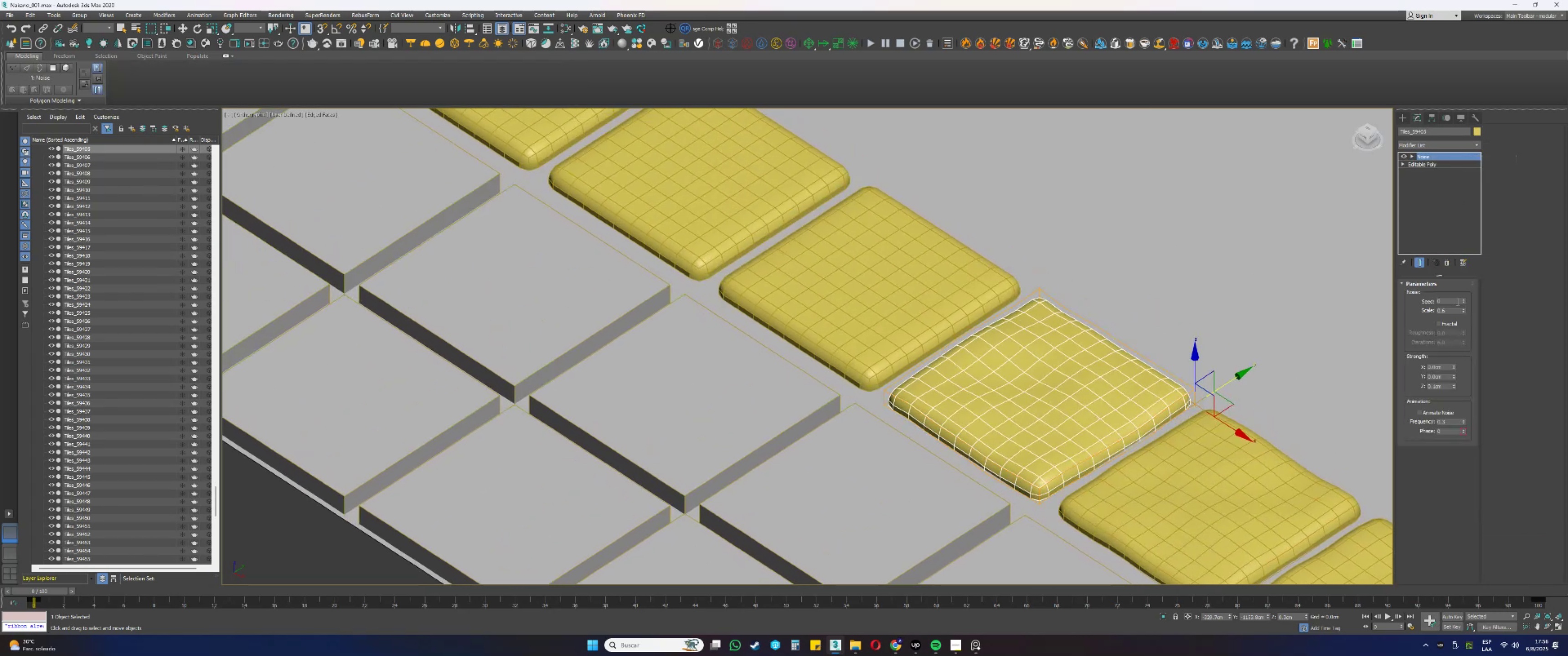 
left_click_drag(start_coordinate=[1464, 302], to_coordinate=[1463, 252])
 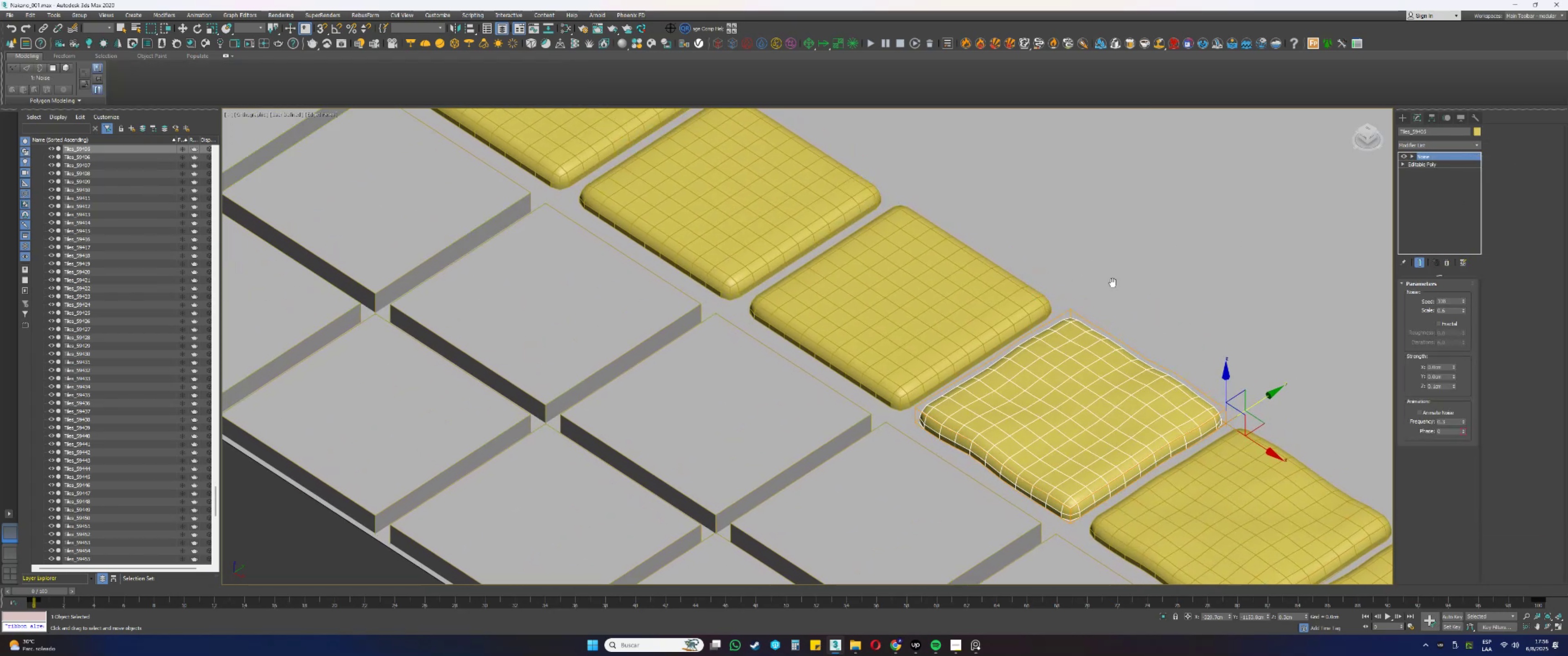 
left_click([967, 306])
 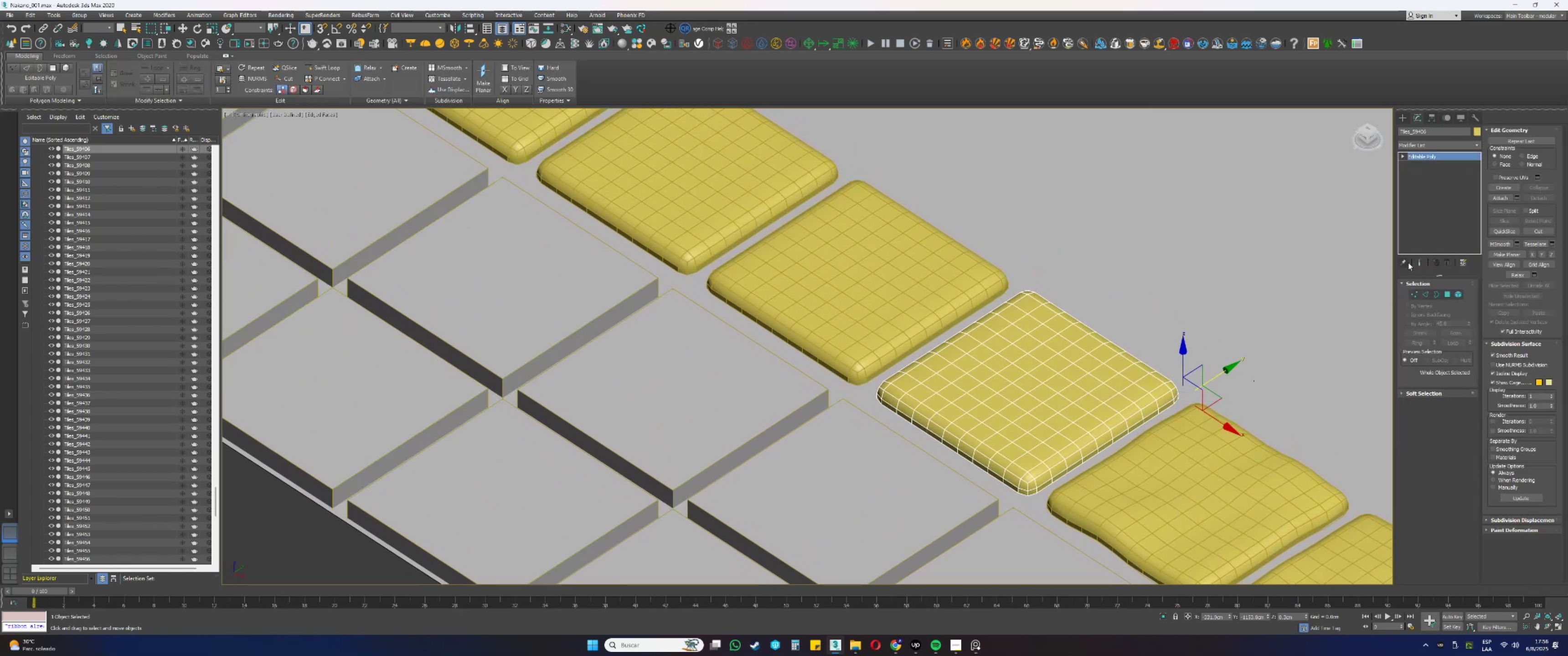 
right_click([1425, 158])
 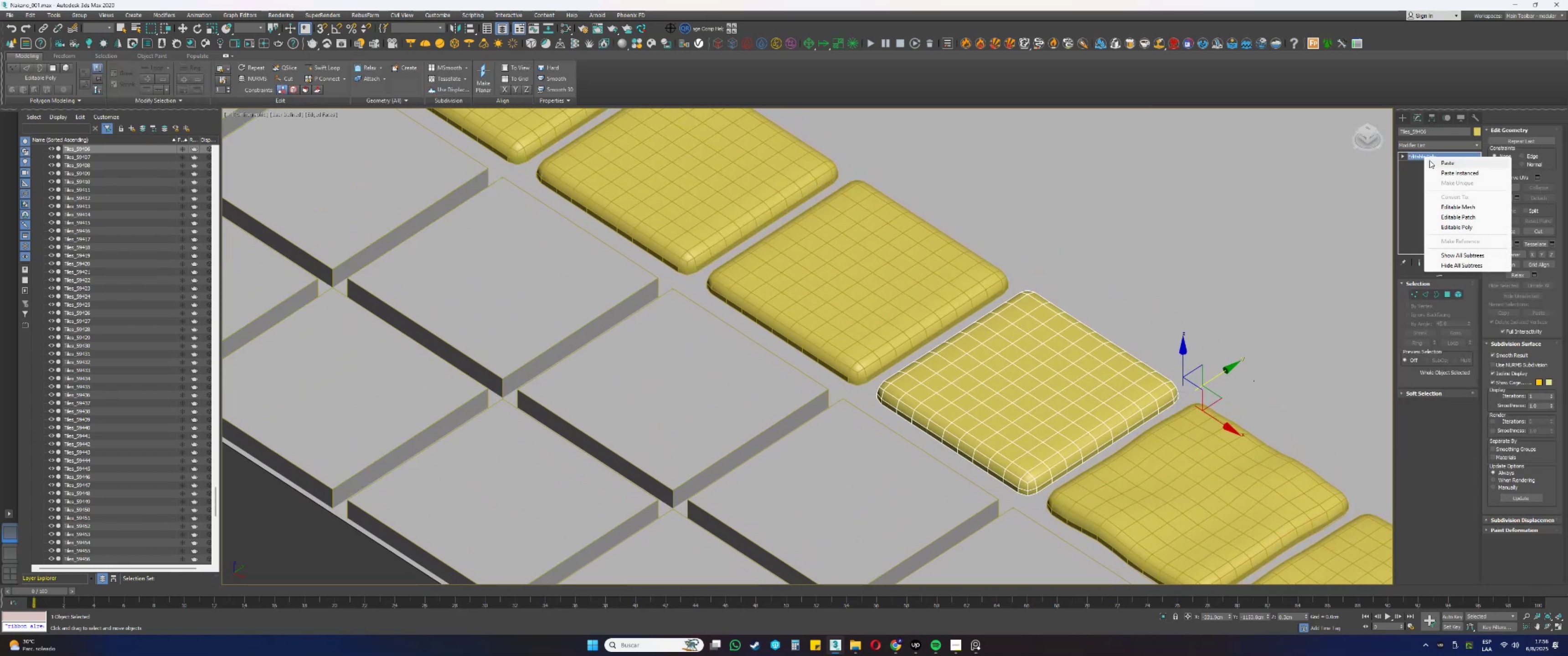 
left_click([1438, 164])
 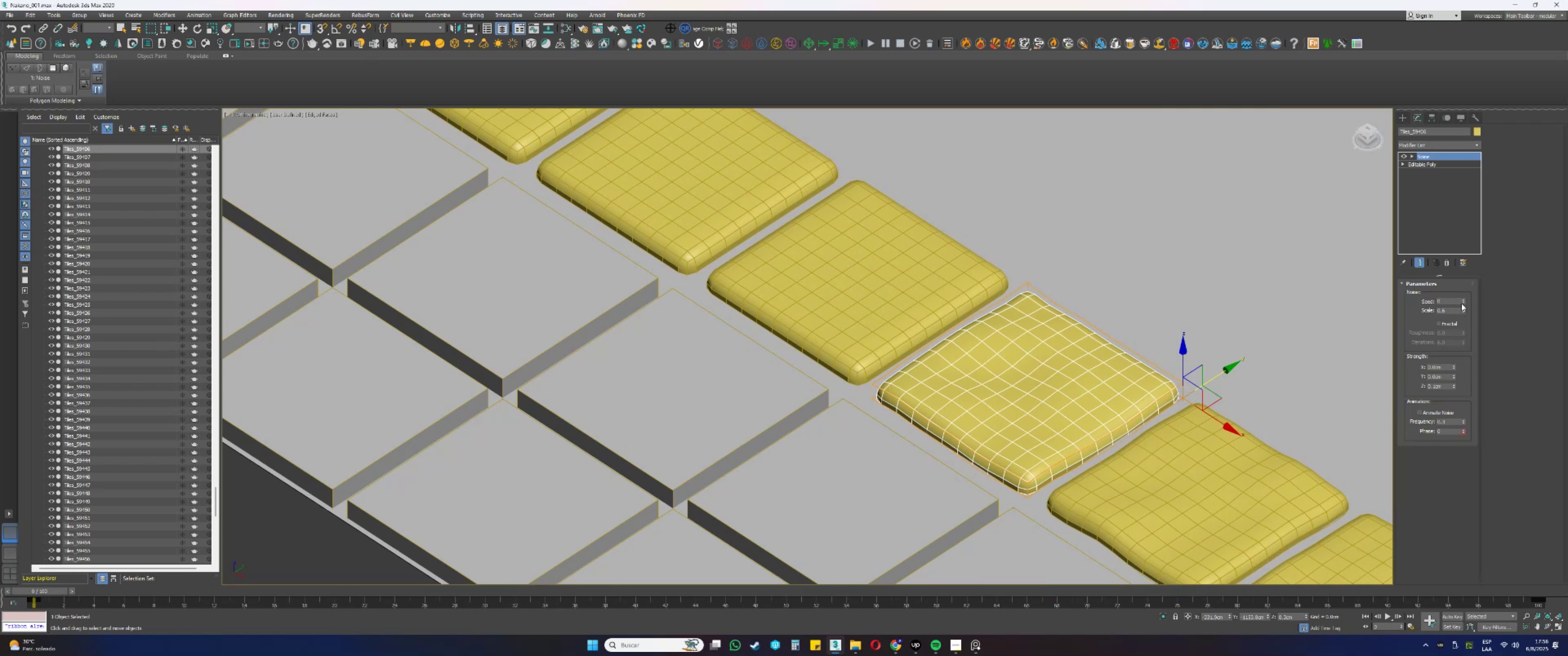 
left_click_drag(start_coordinate=[1463, 302], to_coordinate=[1464, 268])
 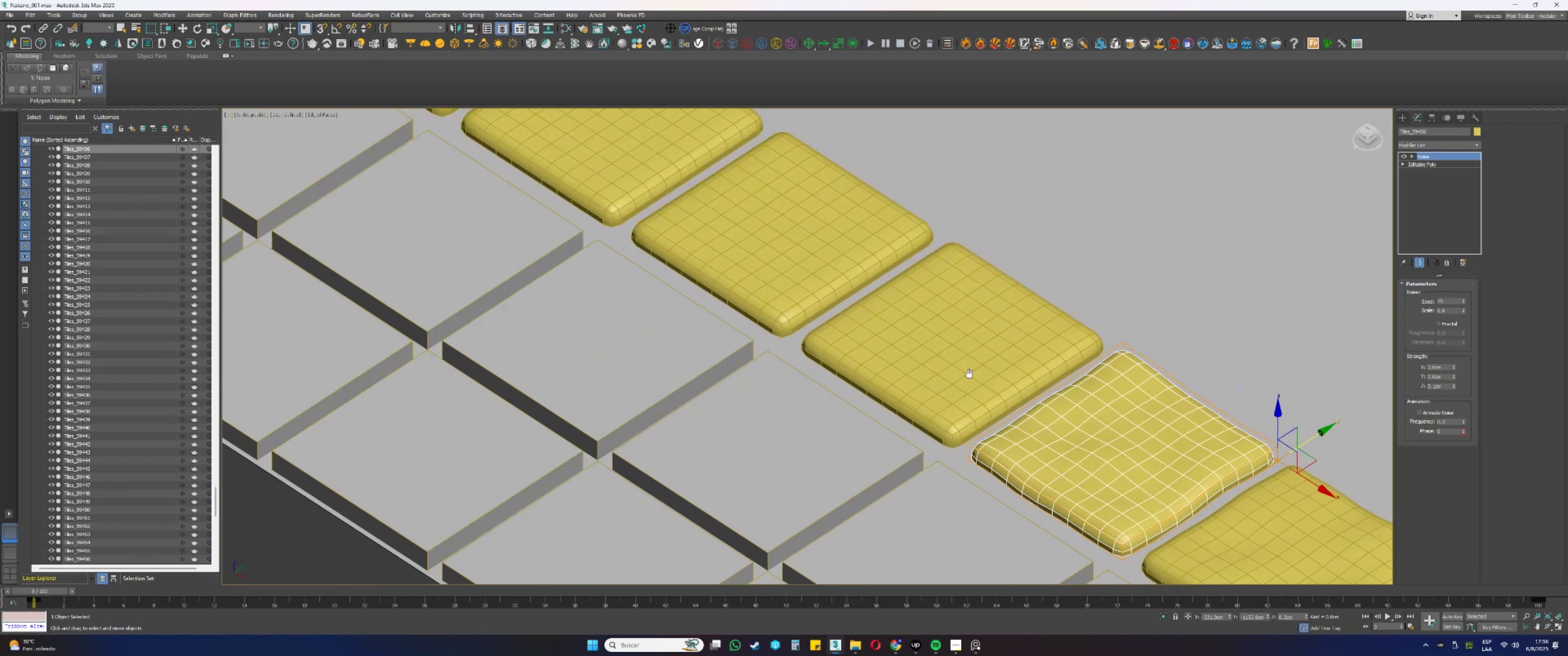 
left_click([949, 351])
 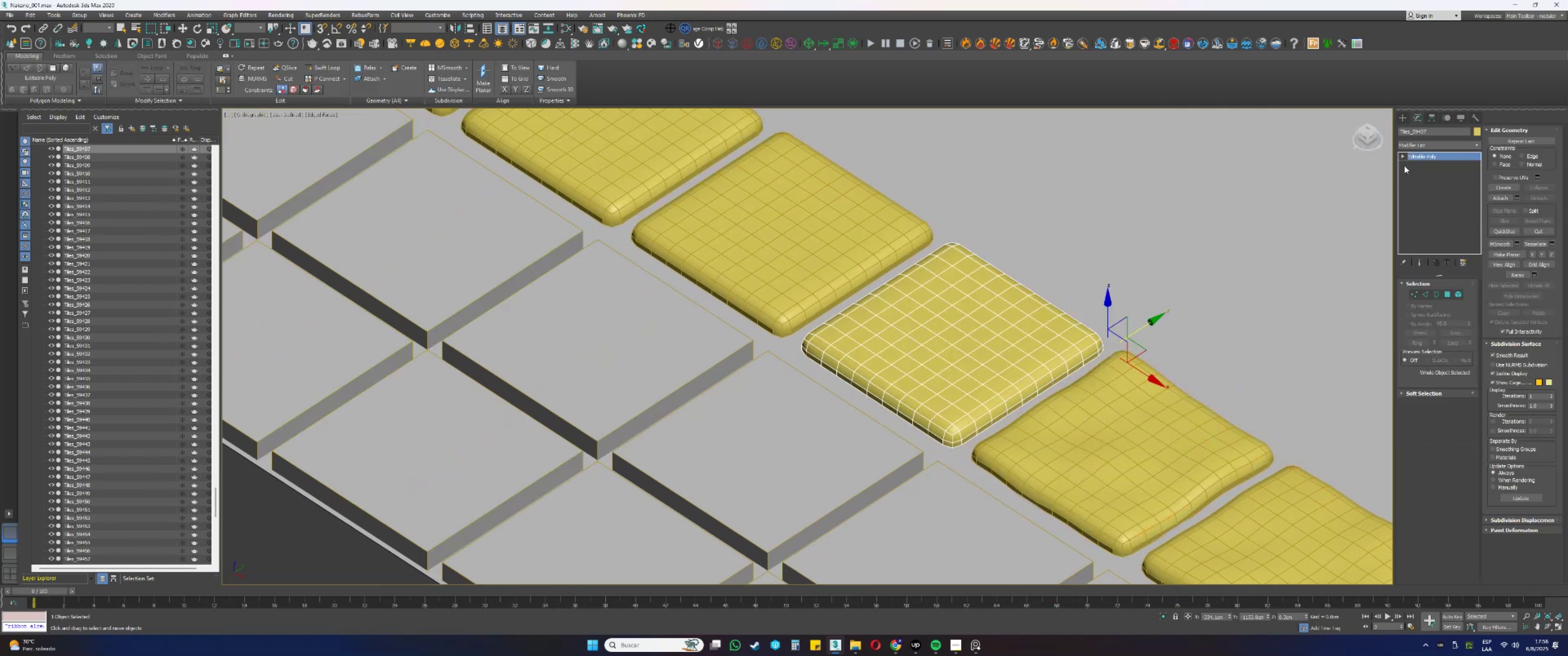 
right_click([1422, 157])
 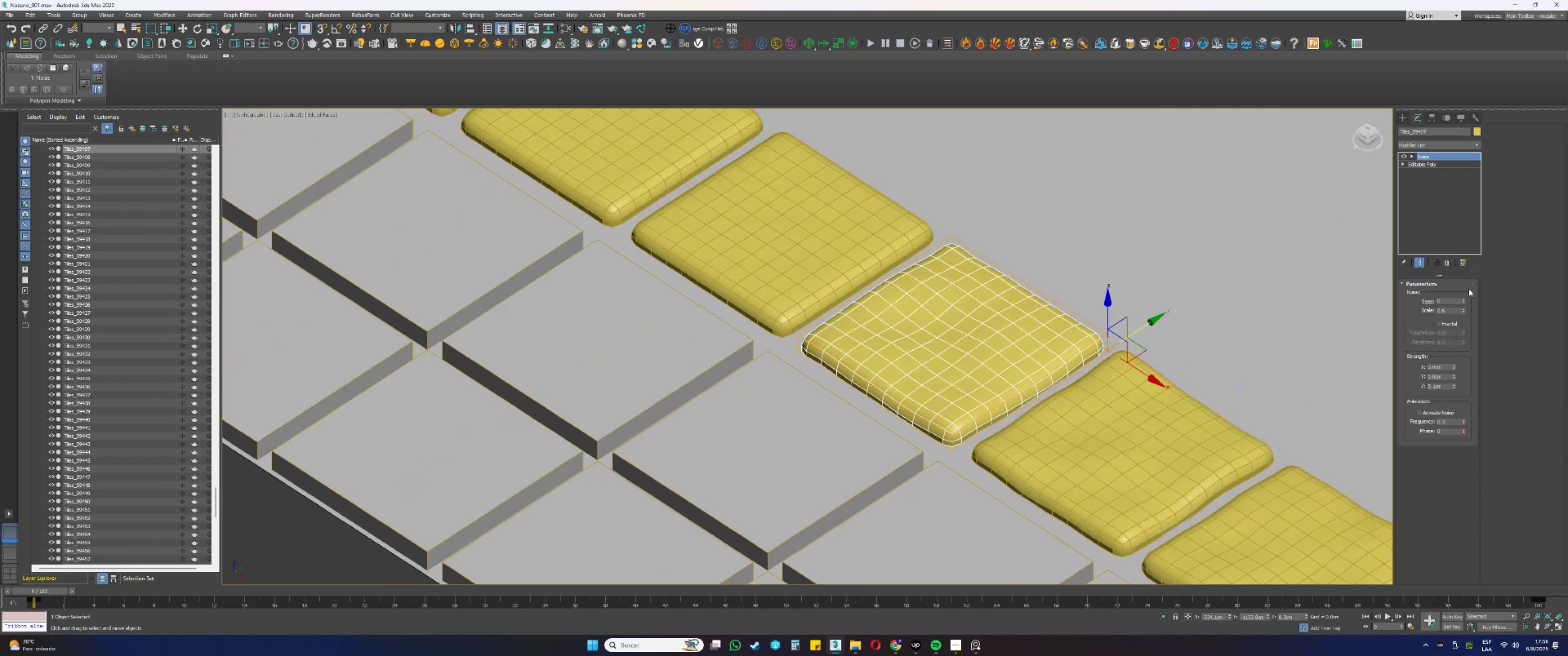 
left_click_drag(start_coordinate=[1464, 301], to_coordinate=[1470, 233])
 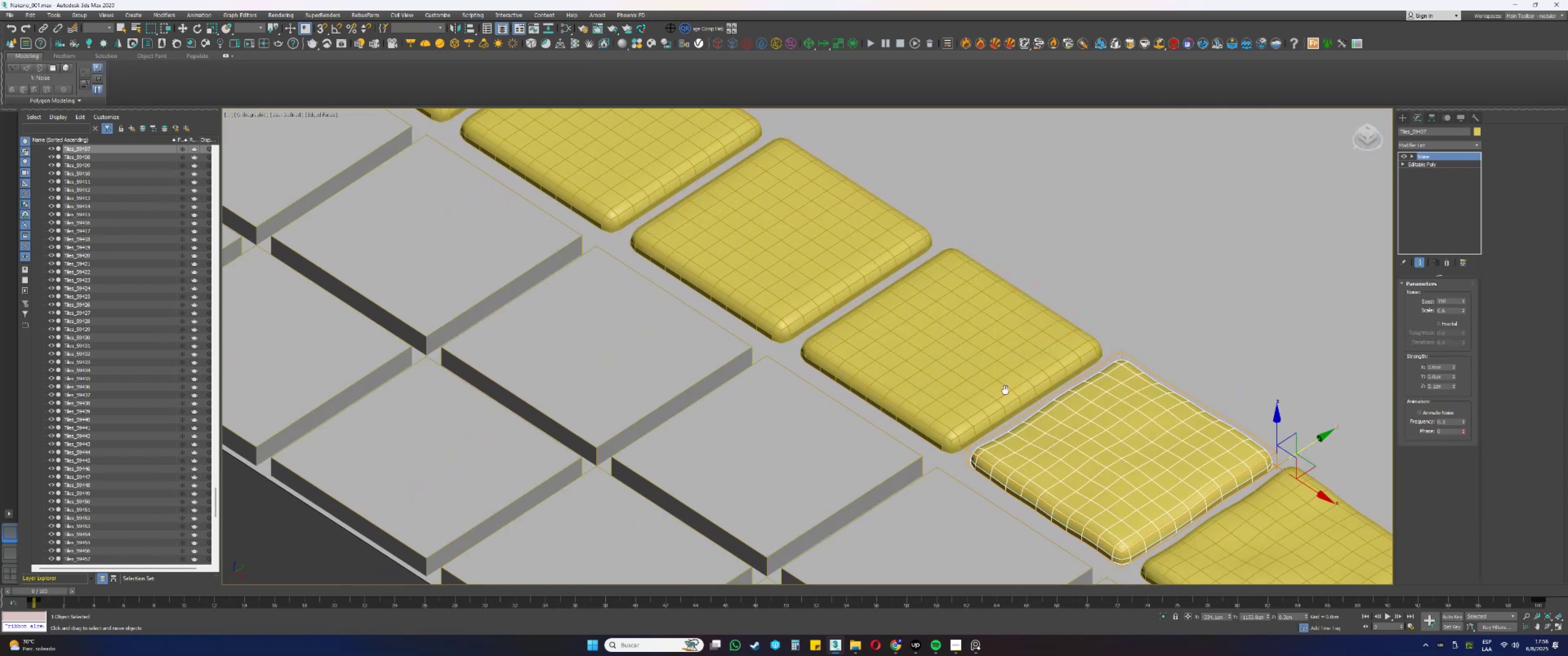 
left_click([934, 351])
 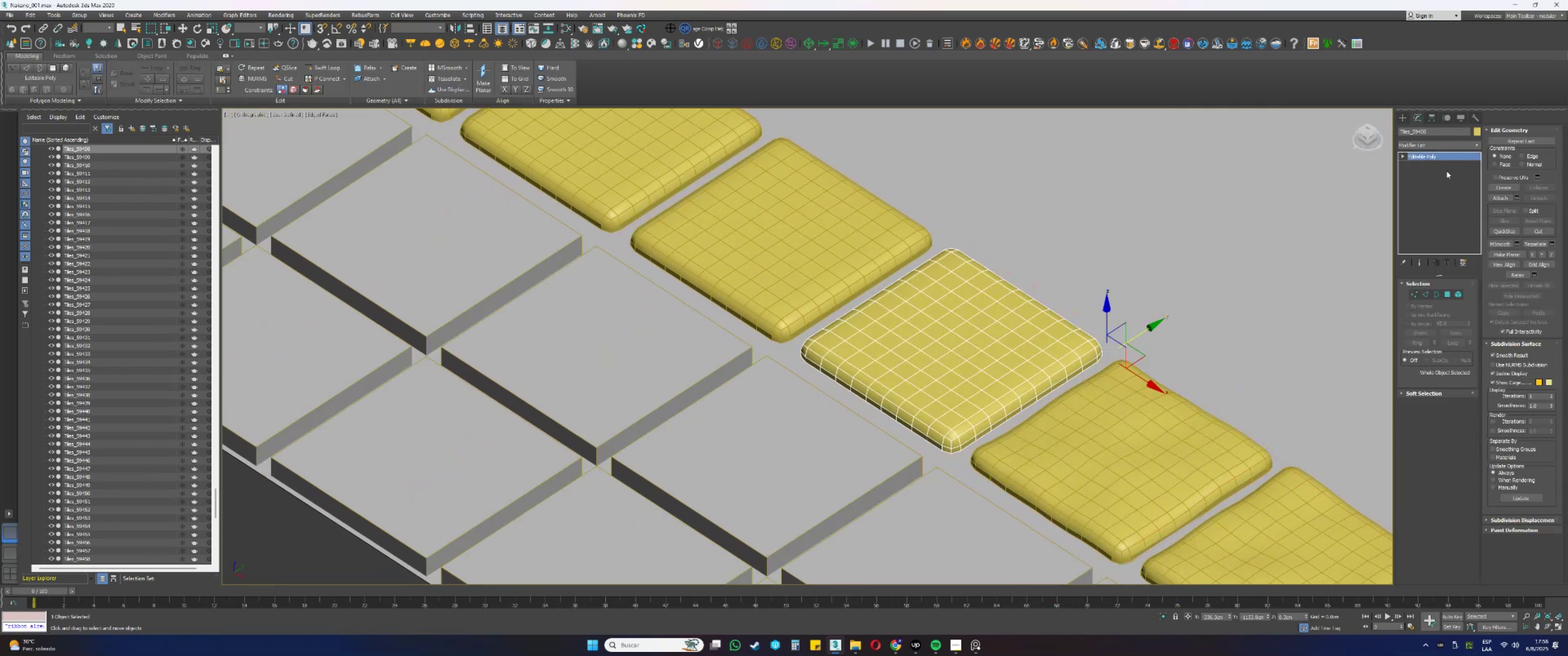 
right_click([1432, 156])
 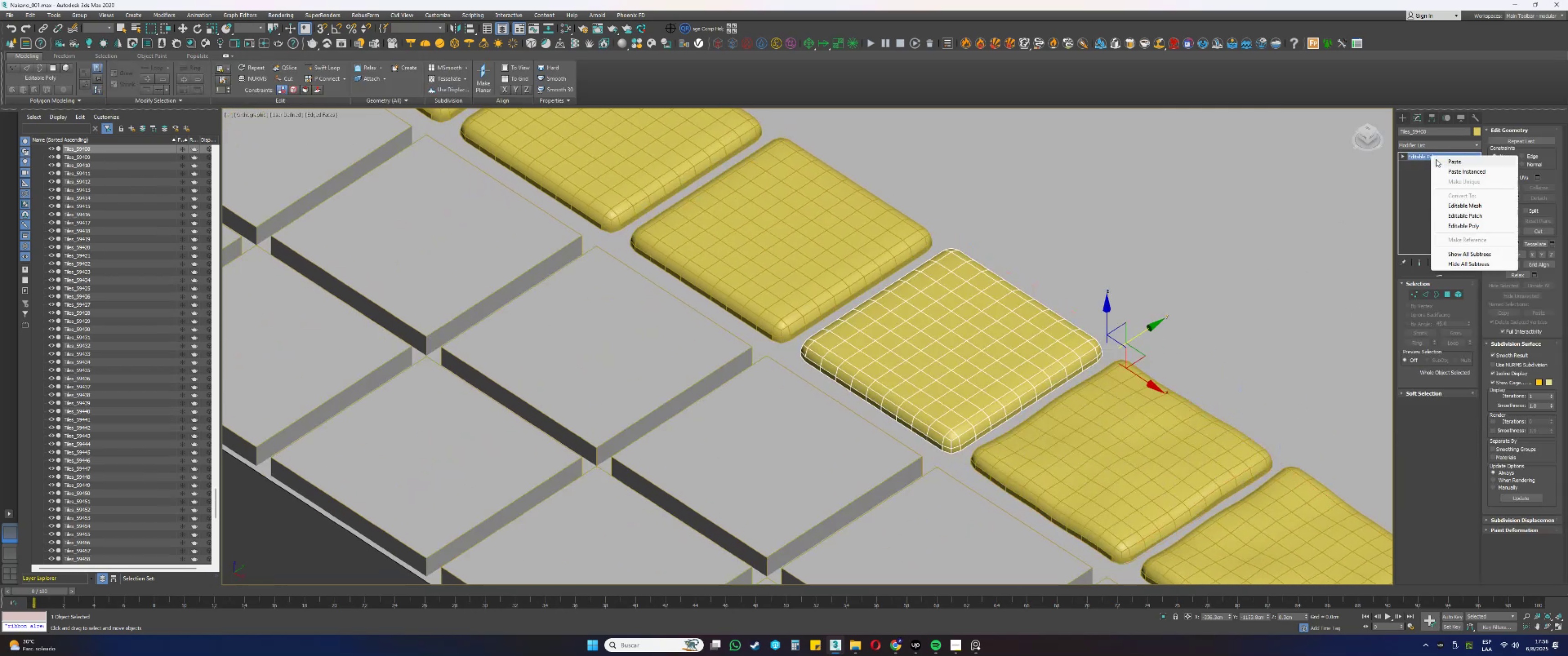 
left_click([1441, 161])
 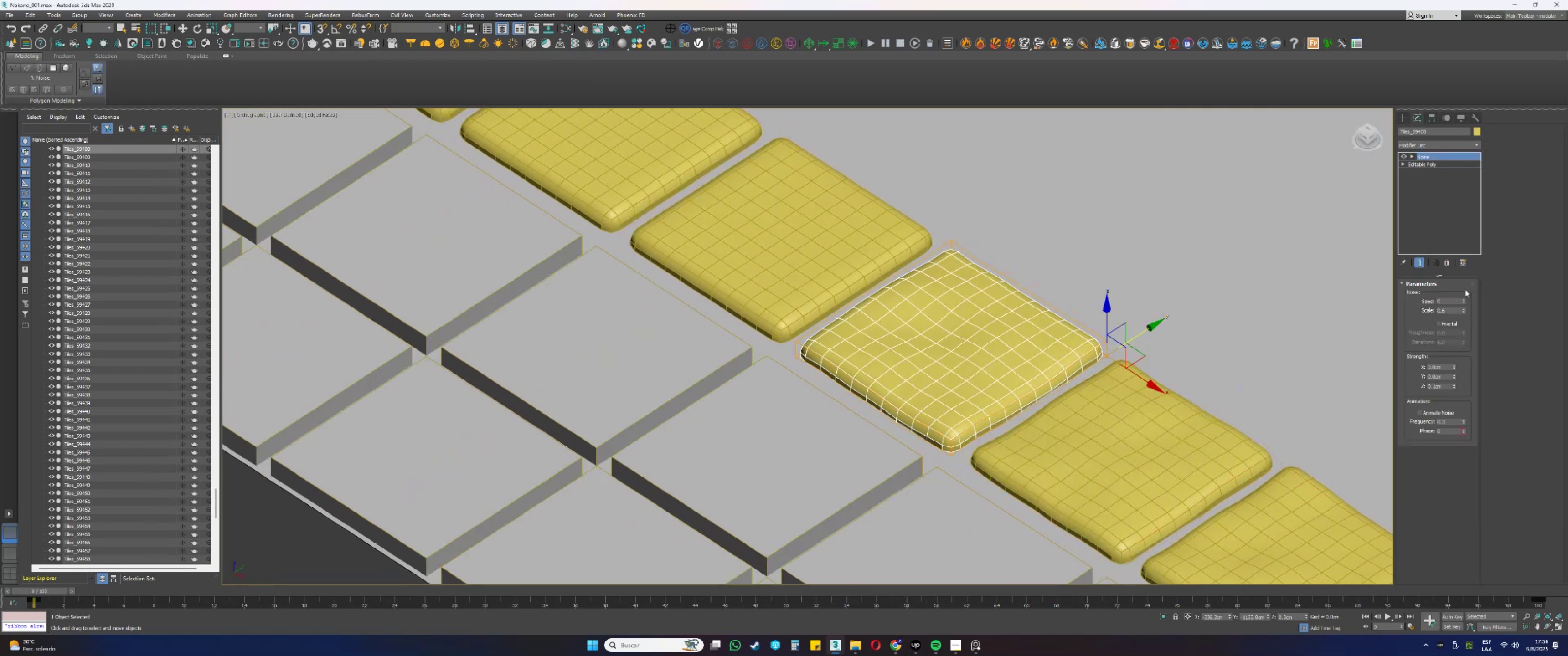 
left_click_drag(start_coordinate=[1463, 299], to_coordinate=[1466, 260])
 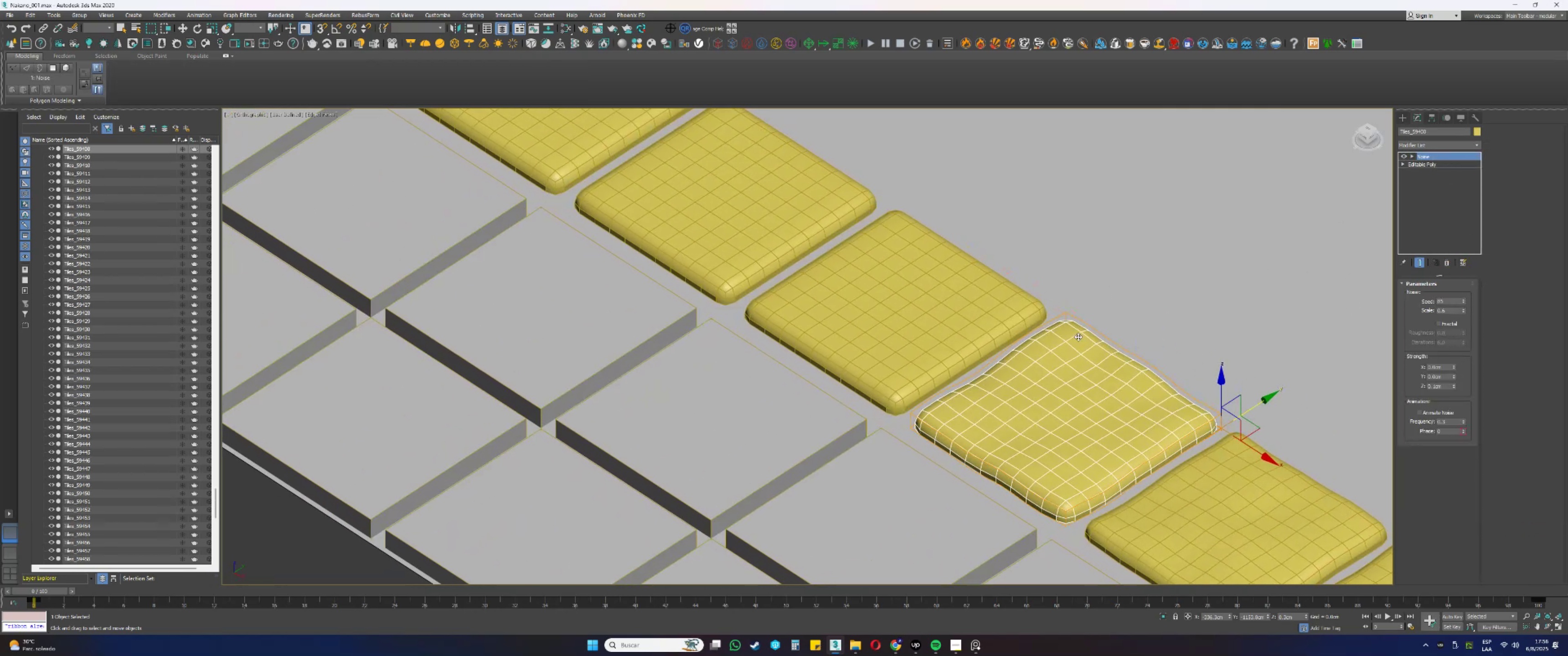 
left_click([942, 305])
 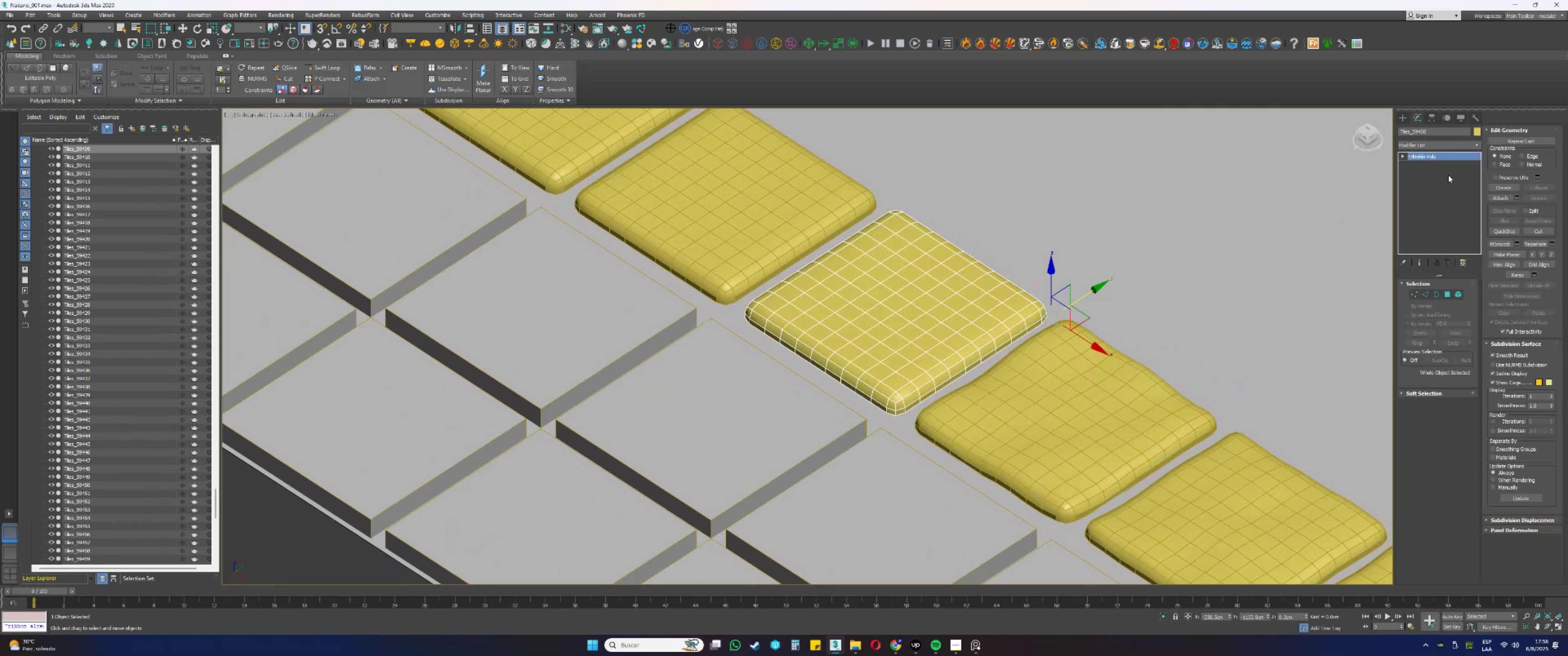 
right_click([1427, 157])
 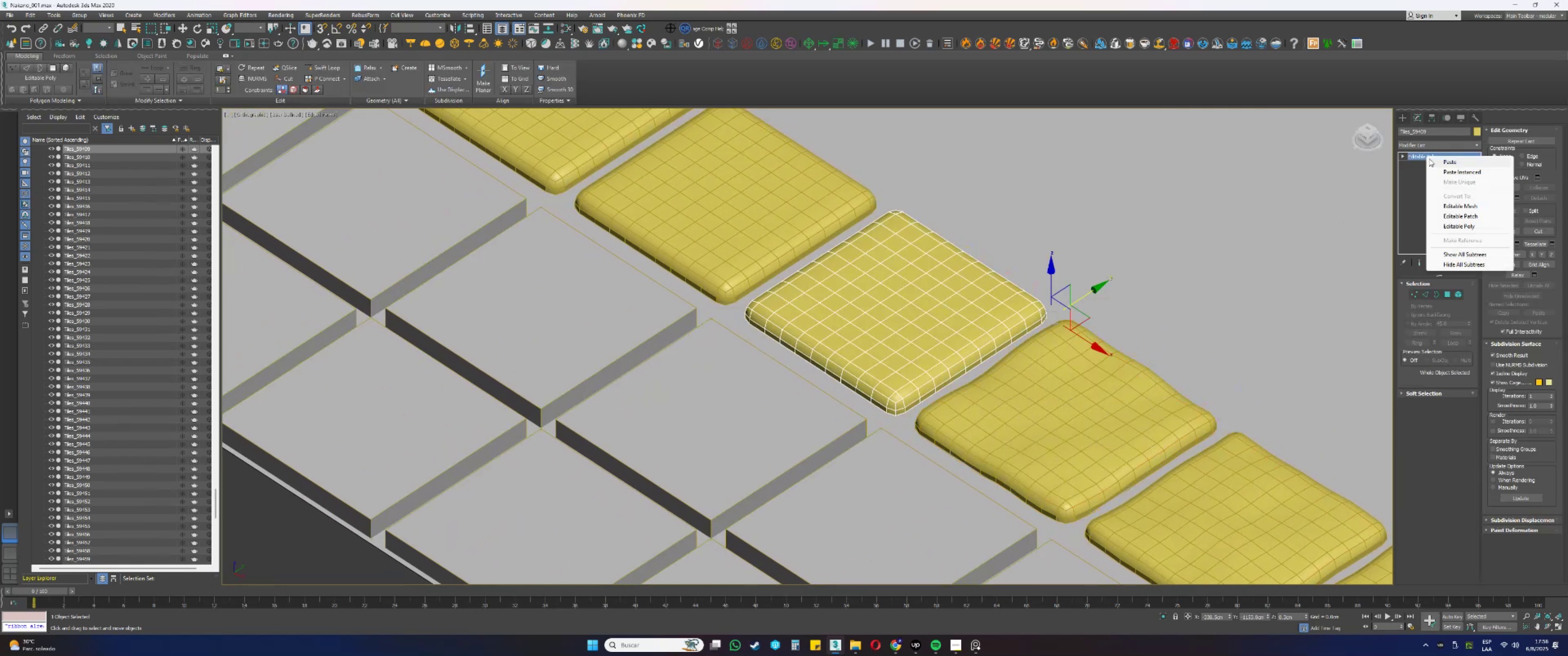 
left_click([1438, 162])
 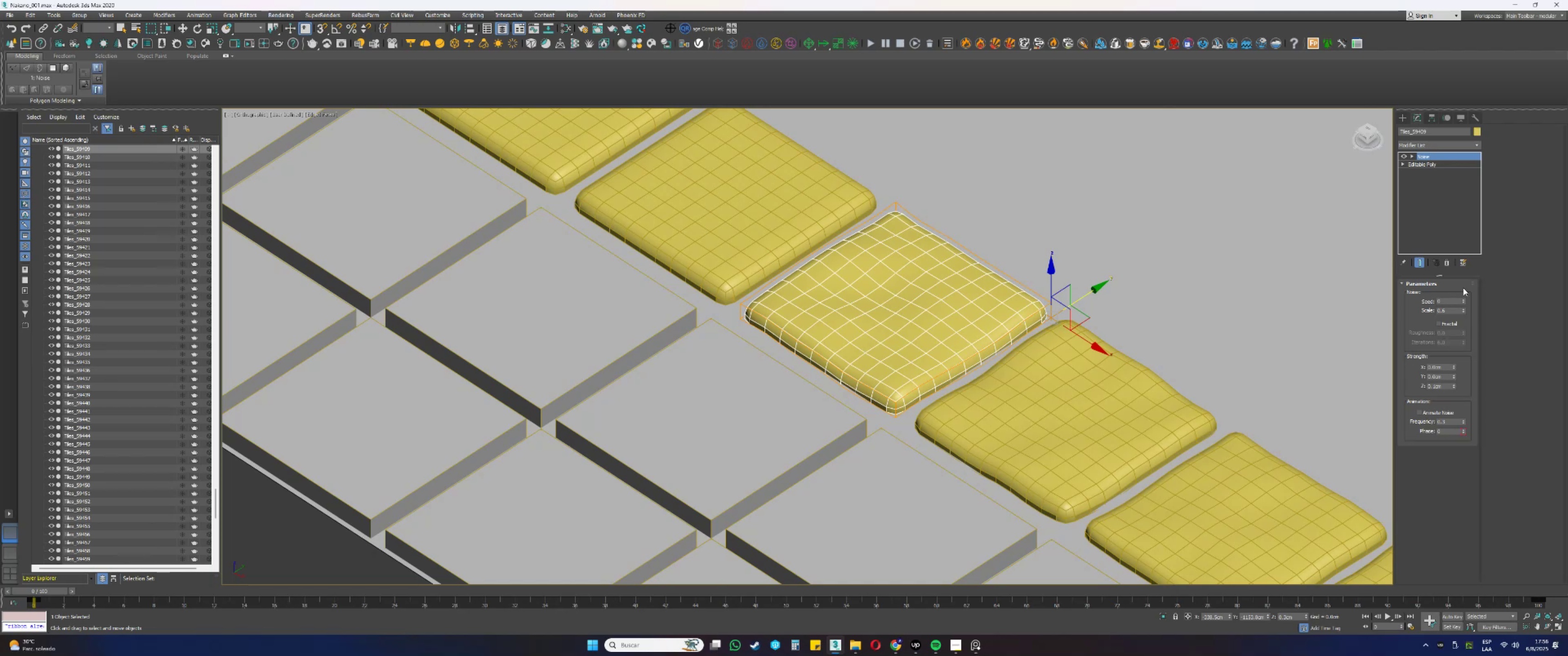 
left_click_drag(start_coordinate=[1462, 302], to_coordinate=[1465, 264])
 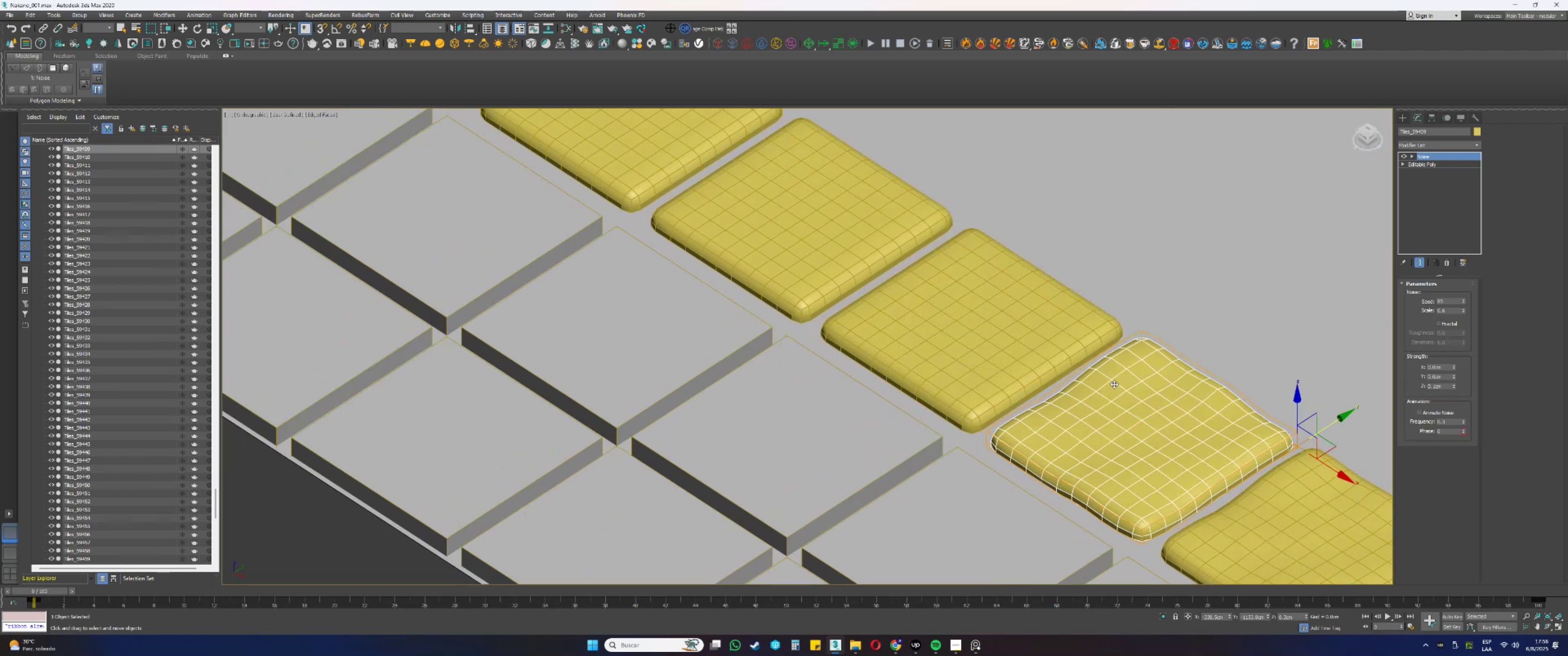 
left_click([1019, 341])
 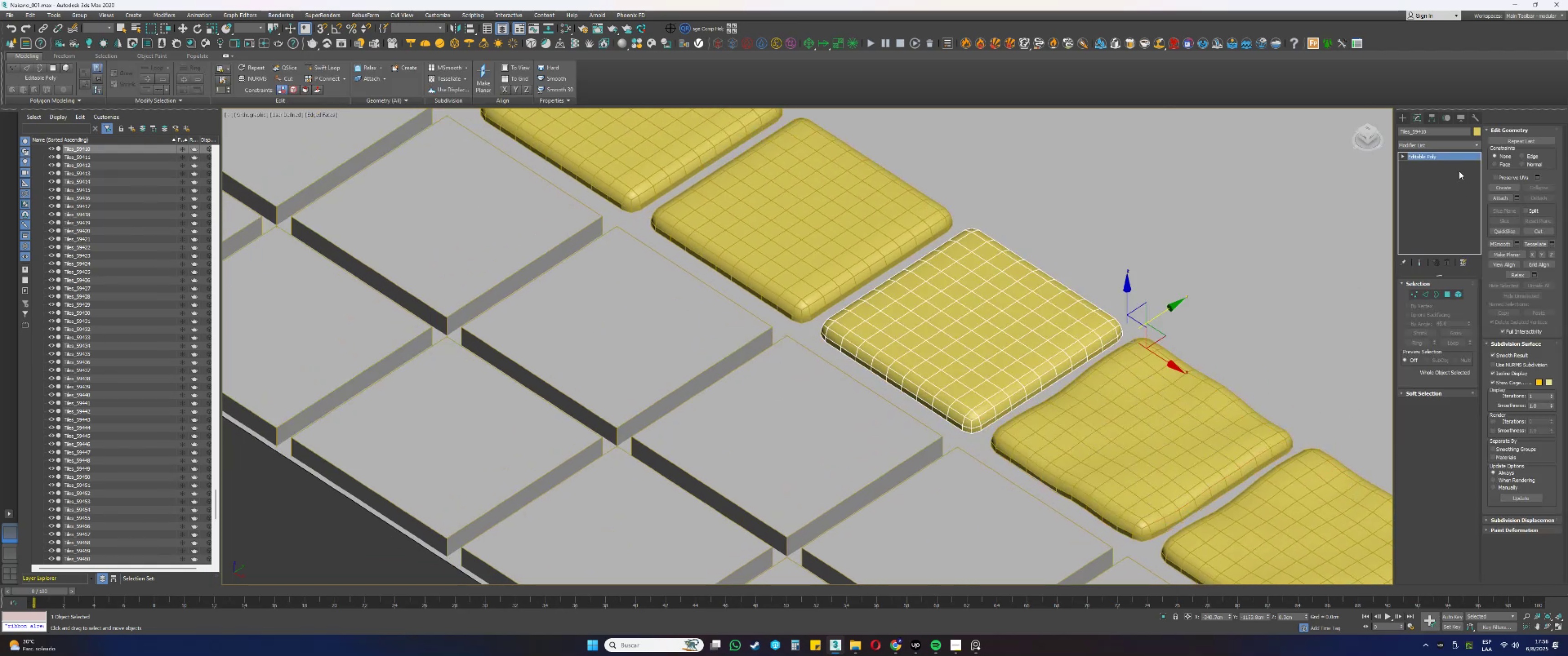 
right_click([1432, 159])
 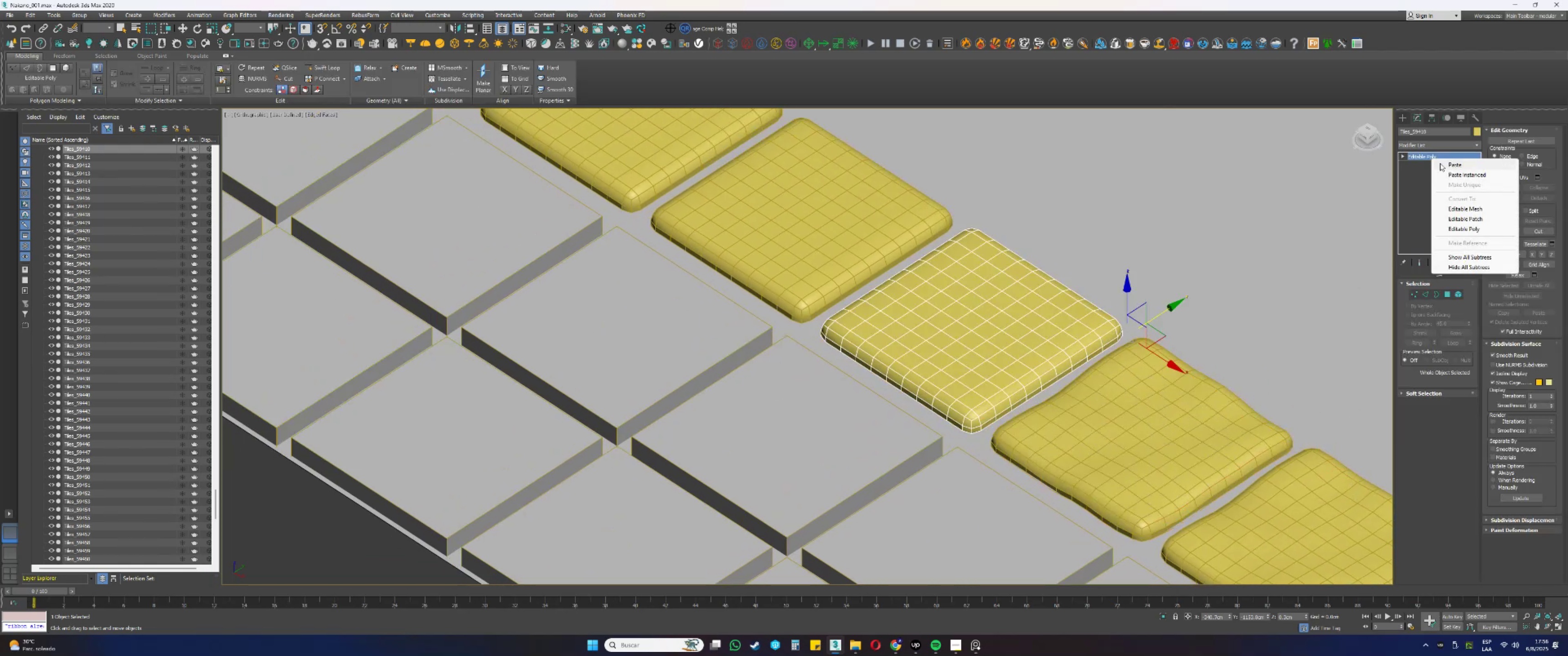 
left_click([1445, 166])
 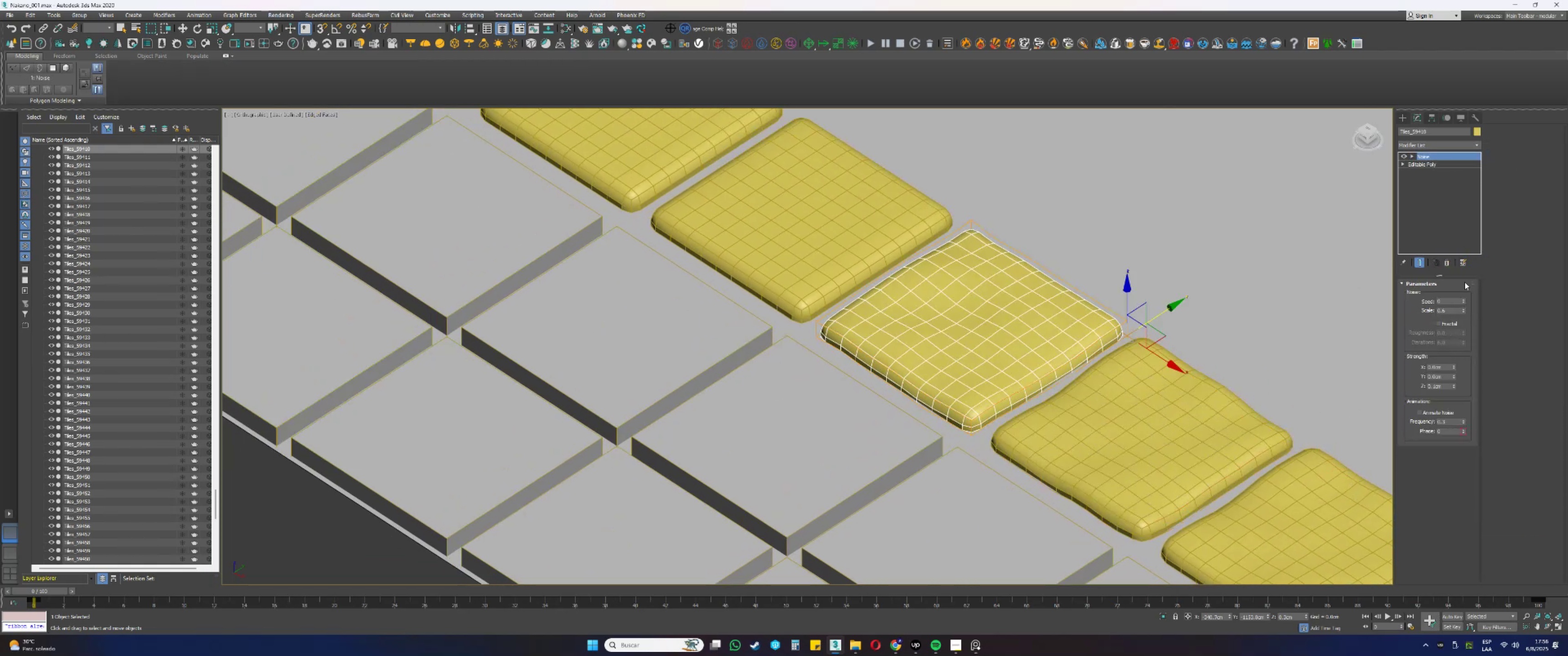 
left_click_drag(start_coordinate=[1464, 298], to_coordinate=[1463, 260])
 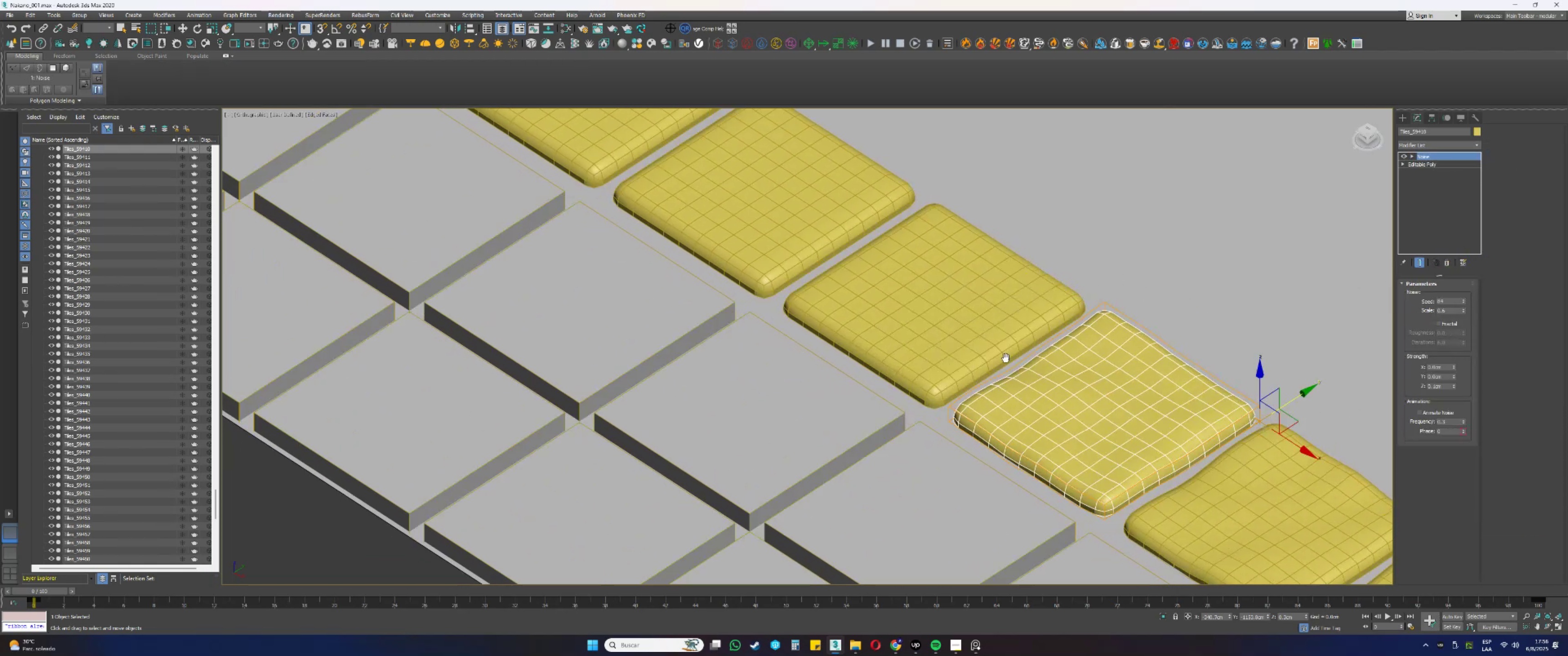 
left_click([977, 322])
 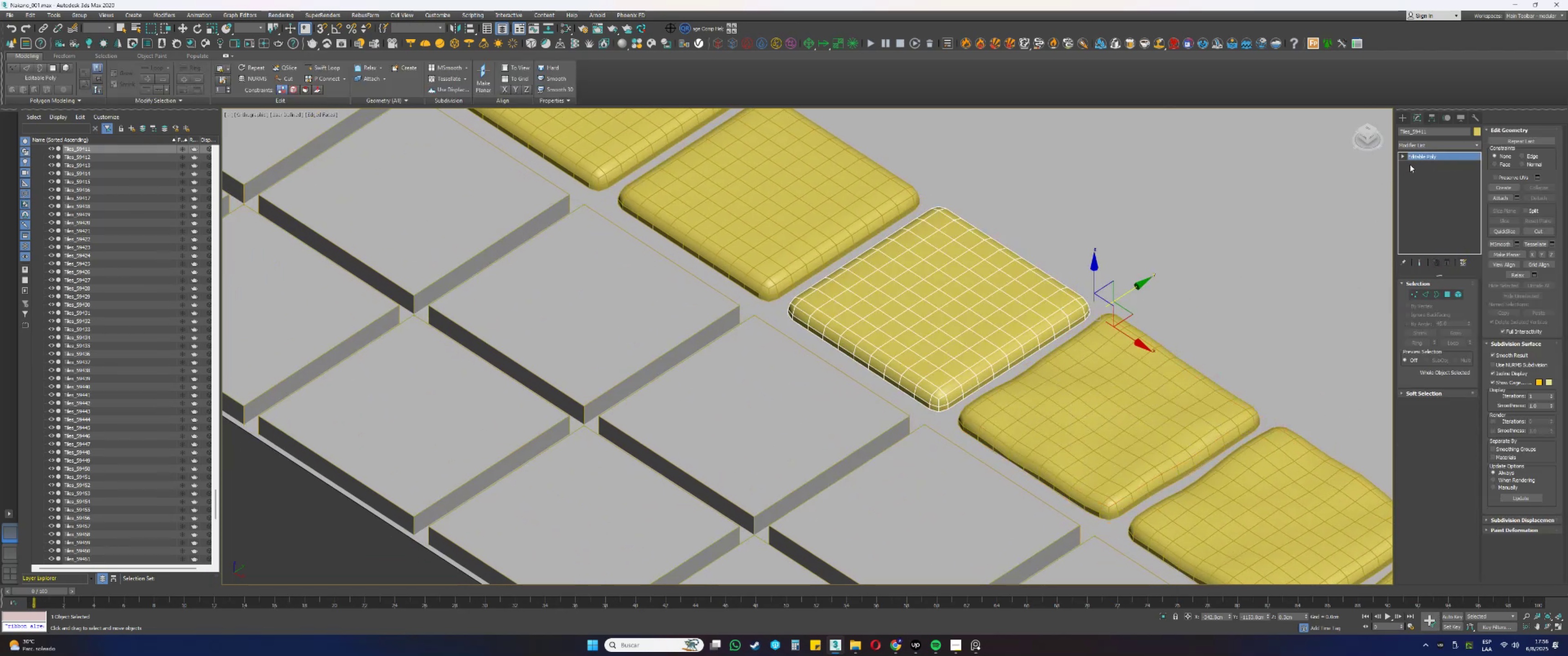 
right_click([1415, 159])
 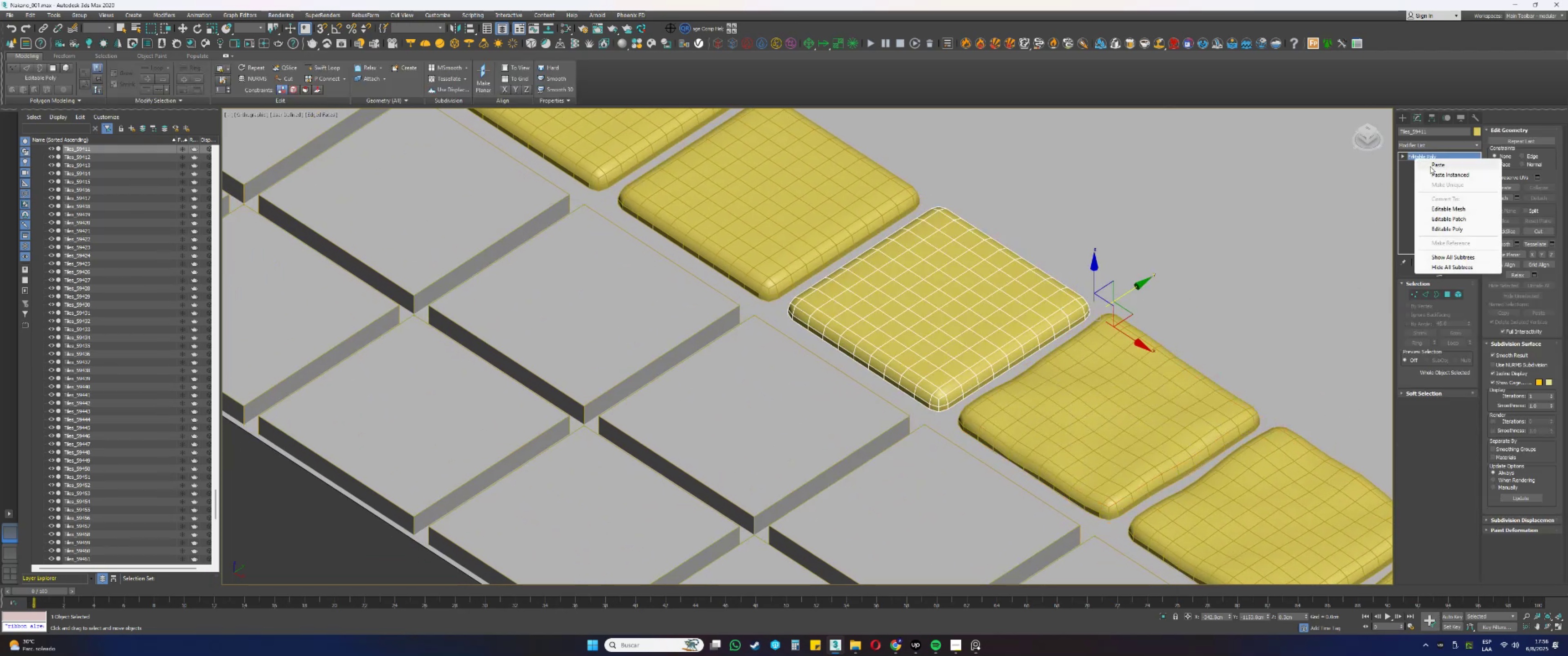 
left_click([1432, 167])
 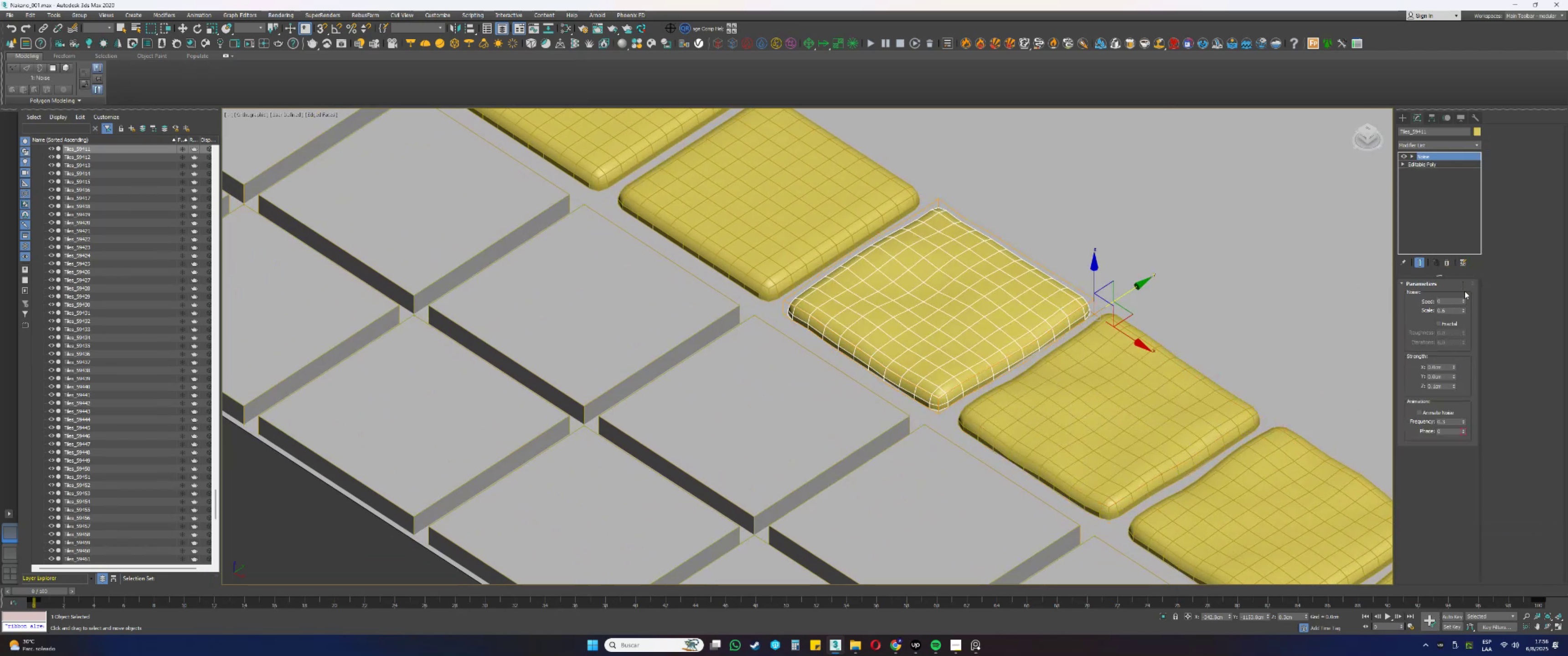 
left_click_drag(start_coordinate=[1463, 298], to_coordinate=[1465, 242])
 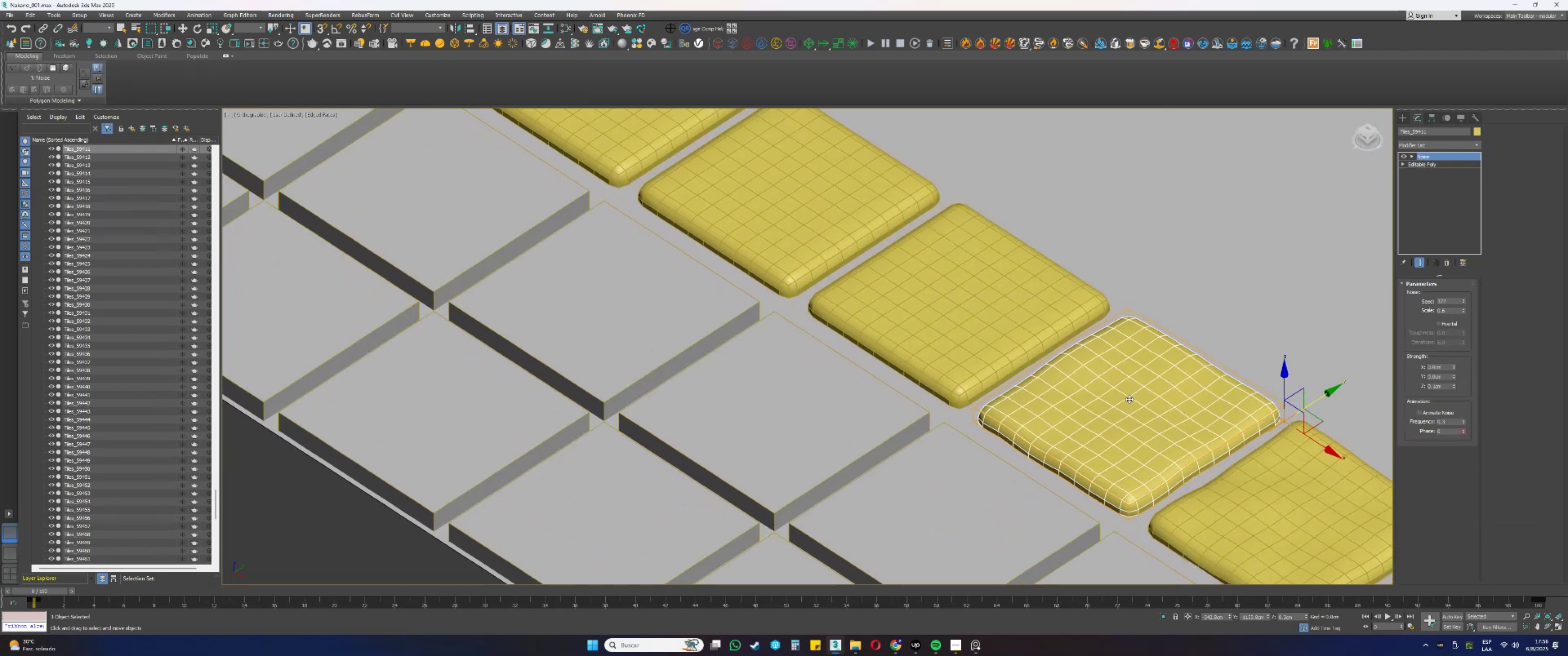 
left_click([932, 287])
 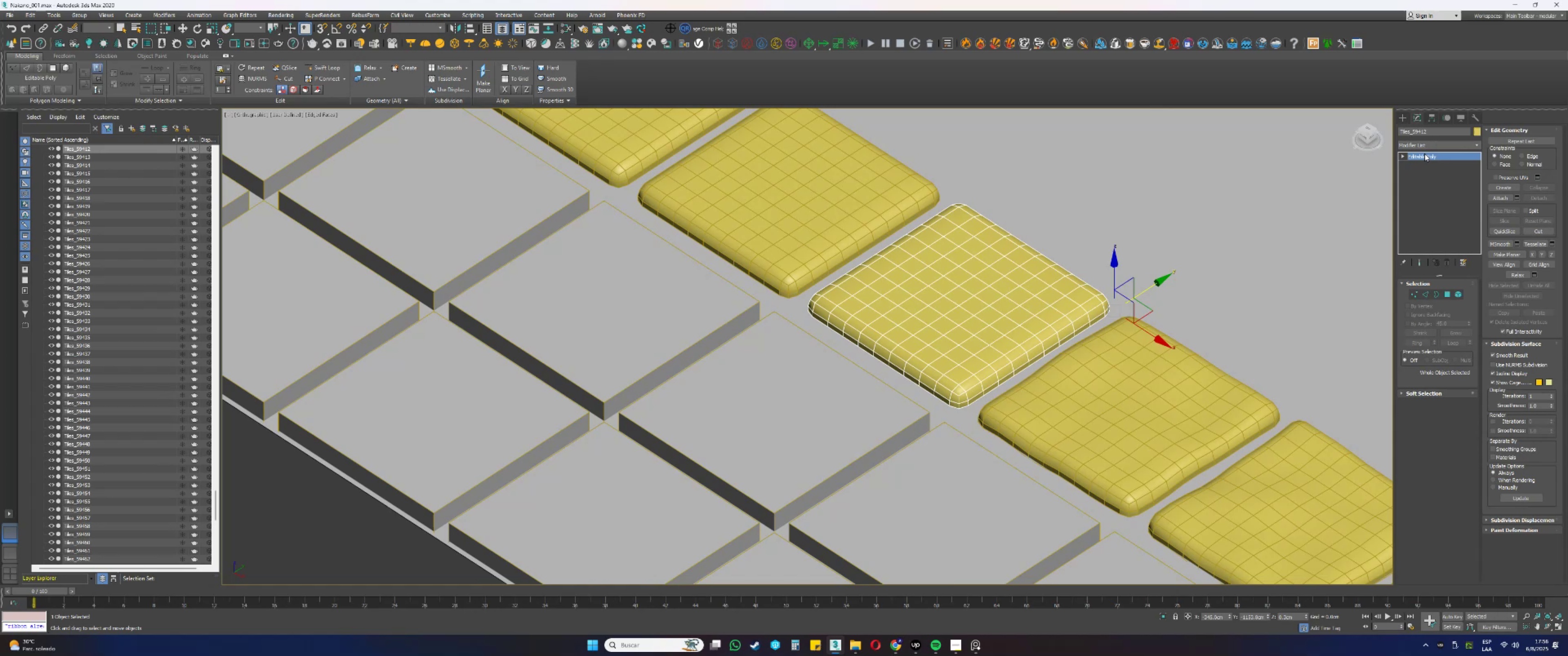 
left_click([1445, 160])
 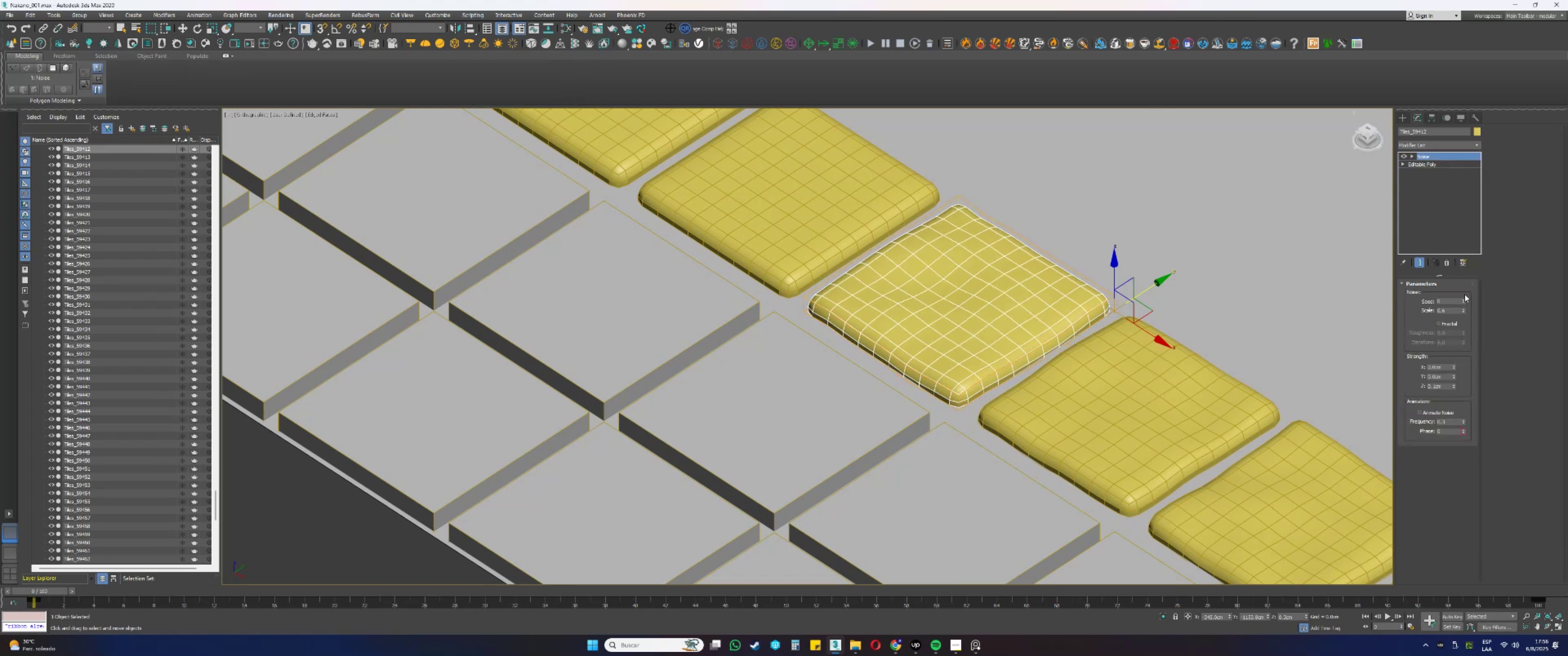 
left_click_drag(start_coordinate=[1464, 299], to_coordinate=[1461, 241])
 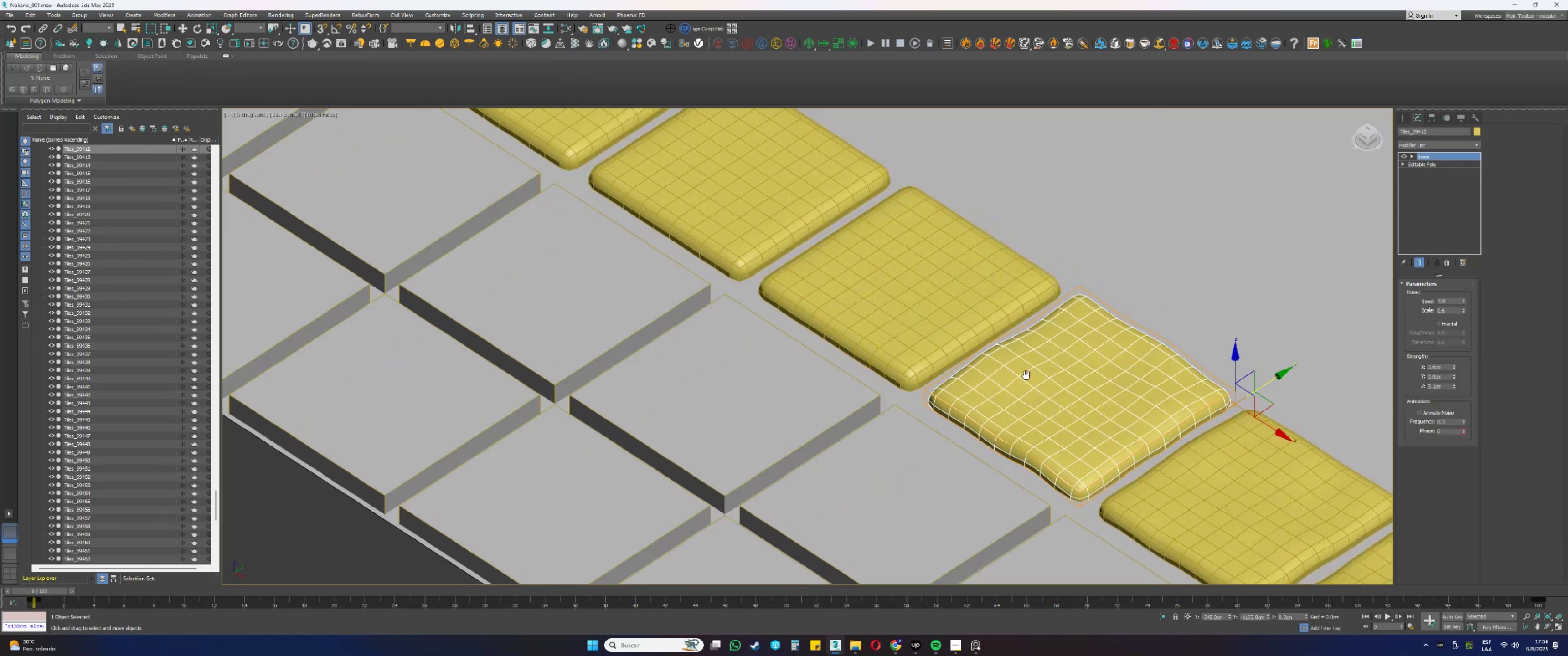 
left_click([966, 338])
 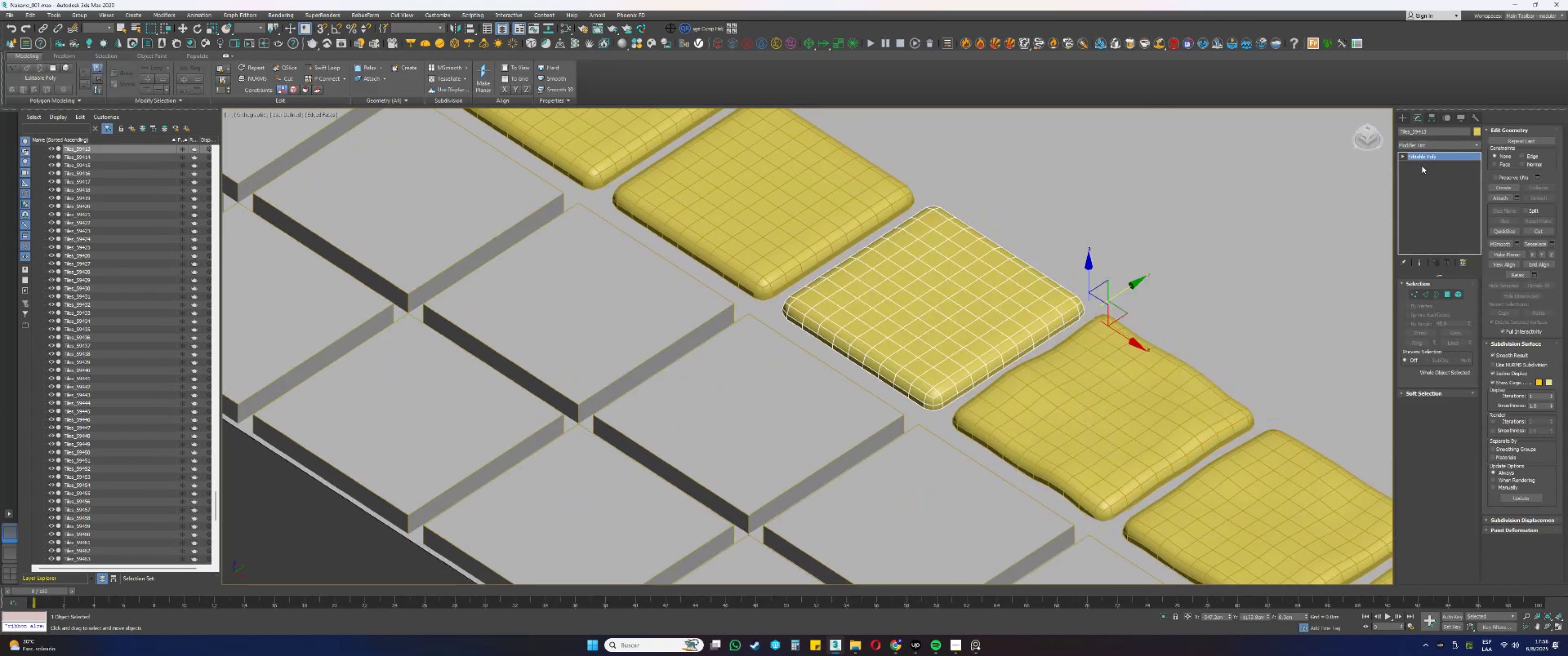 
right_click([1422, 159])
 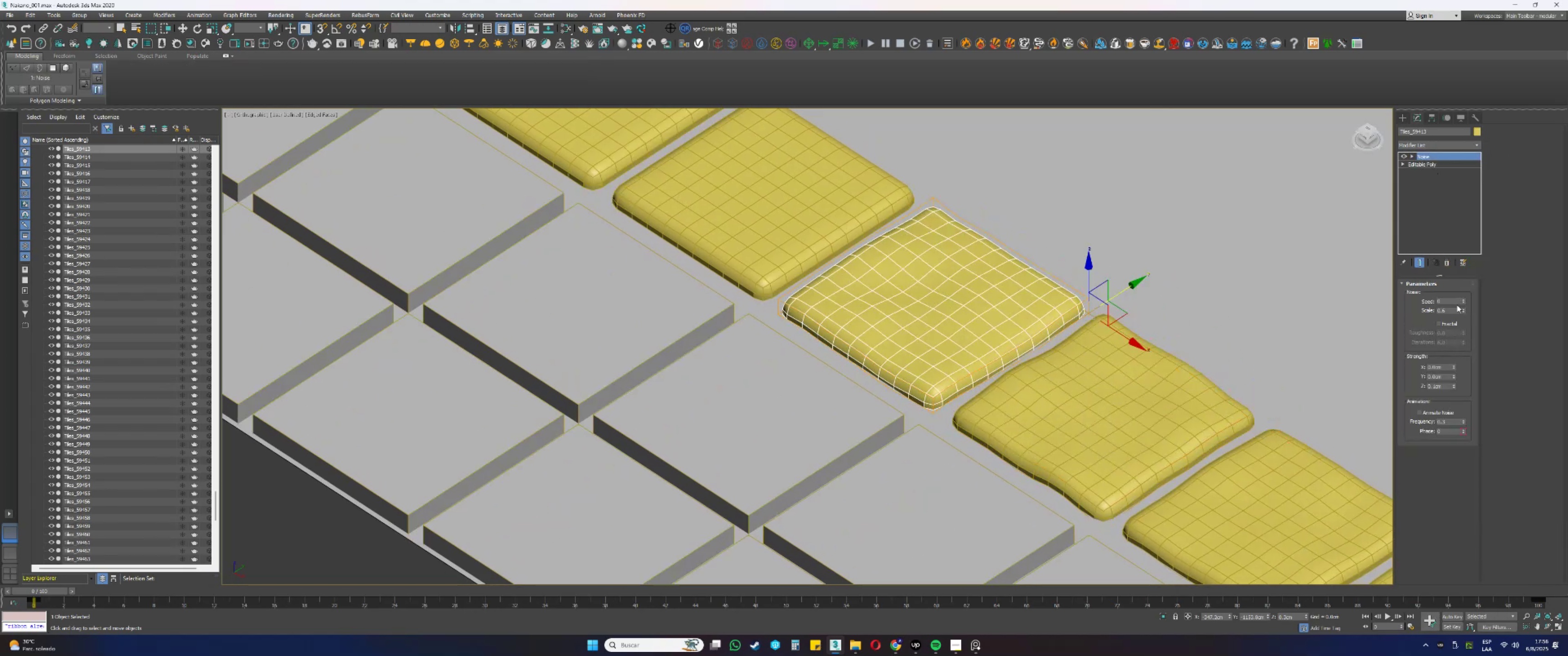 
left_click_drag(start_coordinate=[1464, 301], to_coordinate=[1465, 230])
 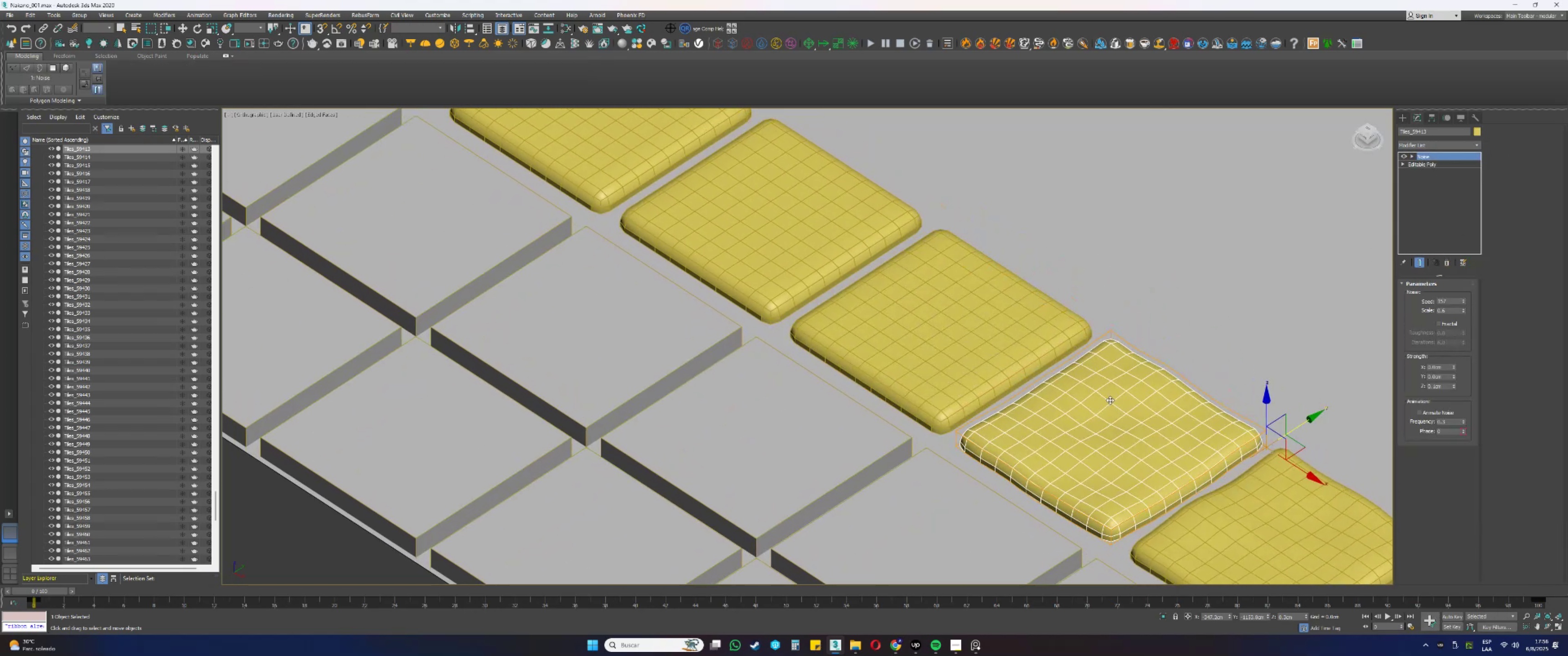 
left_click([999, 333])
 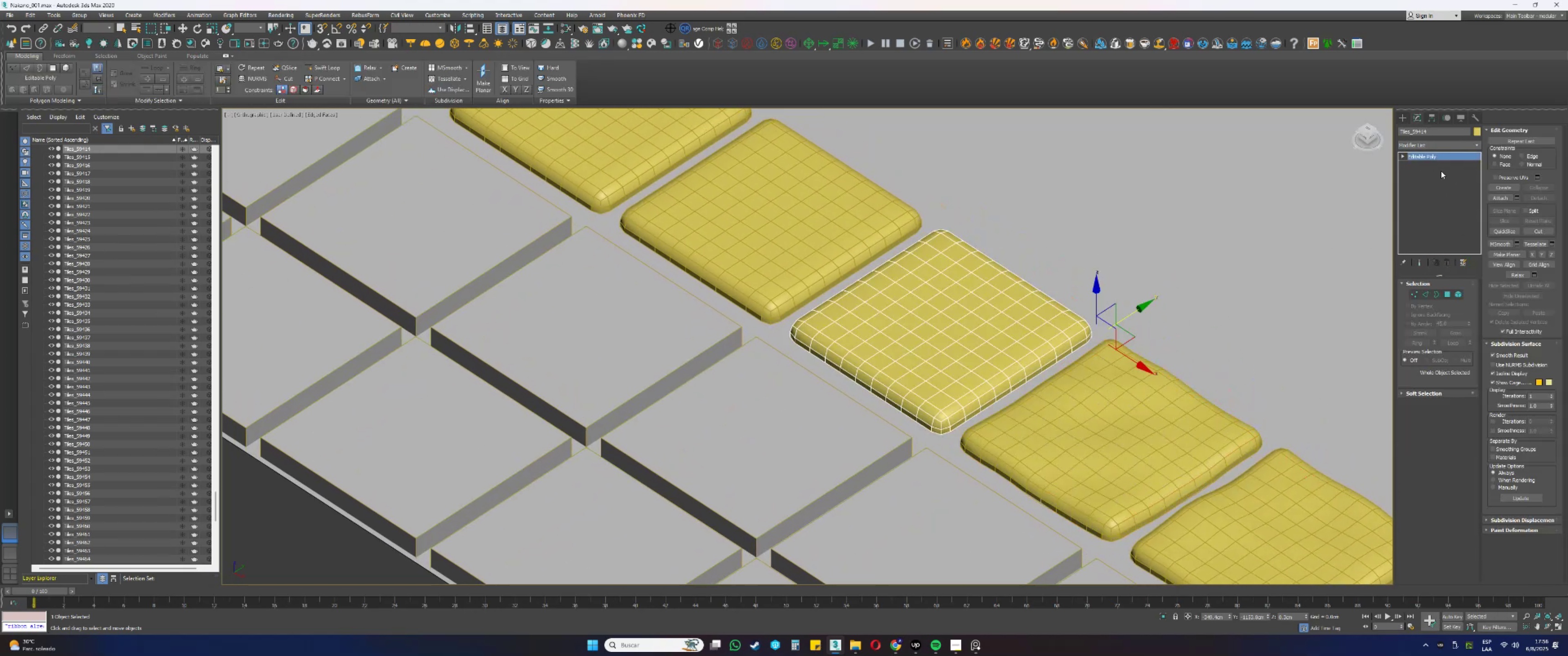 
right_click([1429, 156])
 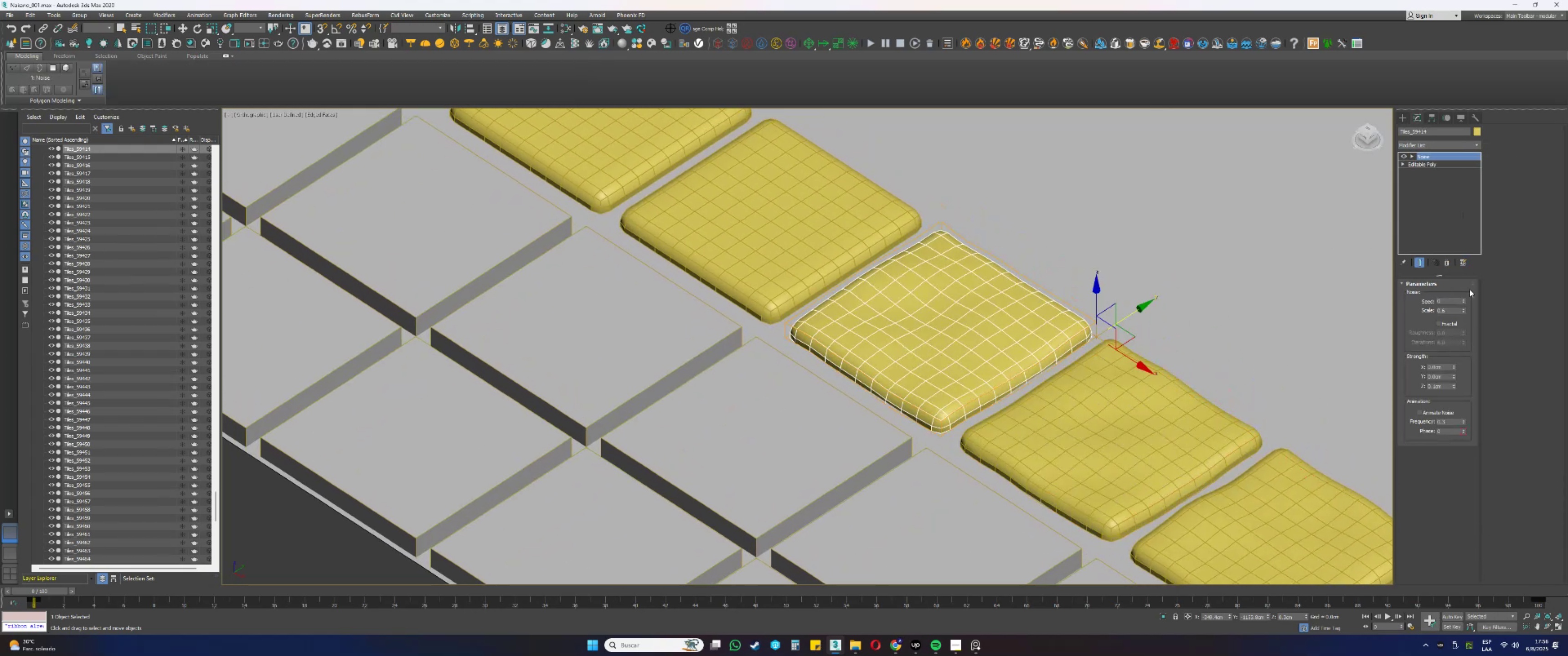 
left_click_drag(start_coordinate=[1465, 299], to_coordinate=[1470, 251])
 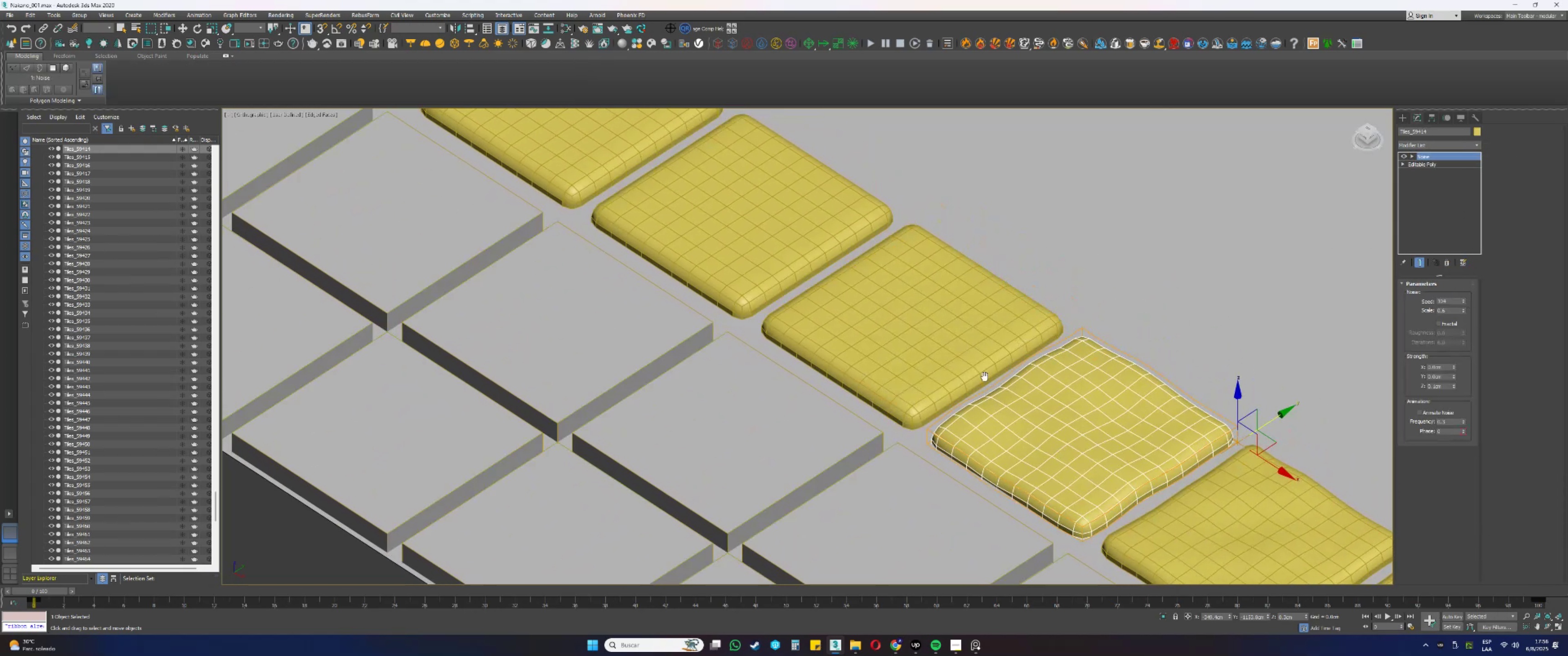 
left_click([951, 348])
 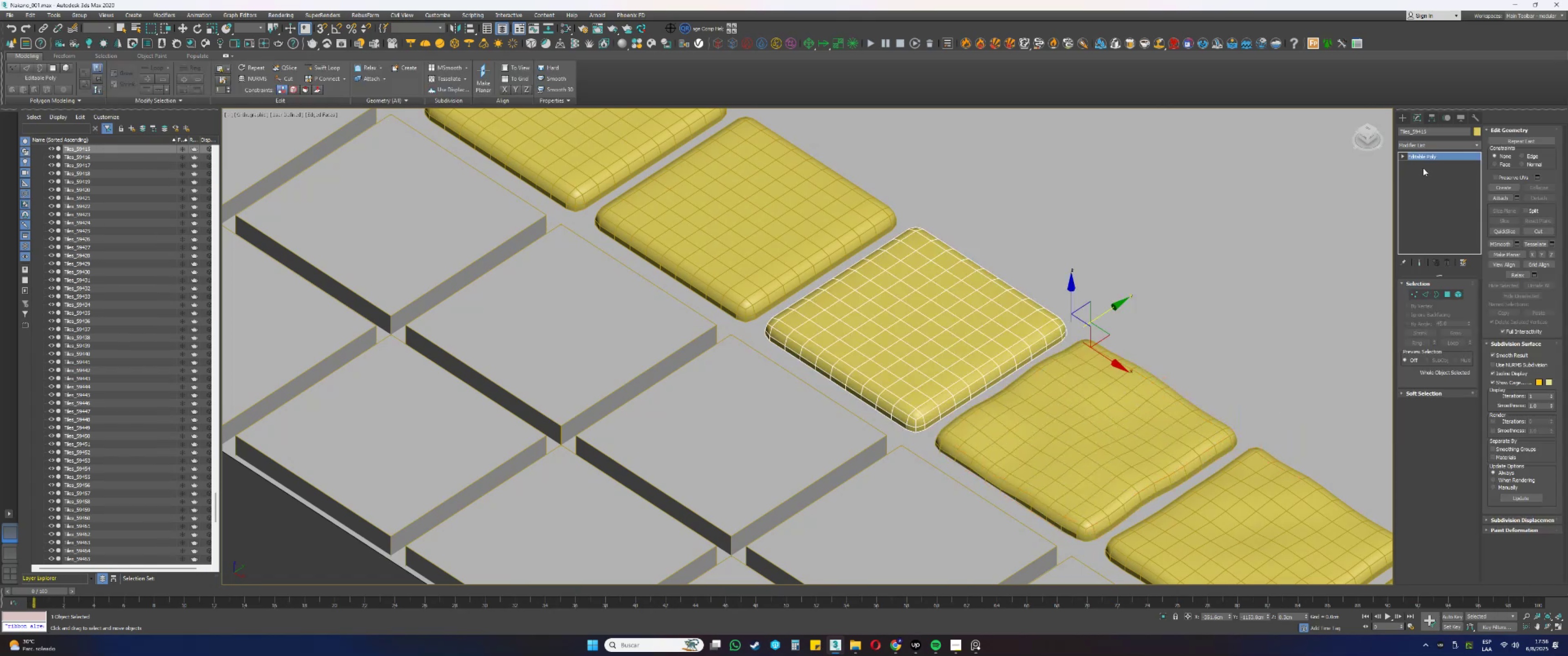 
right_click([1421, 161])
 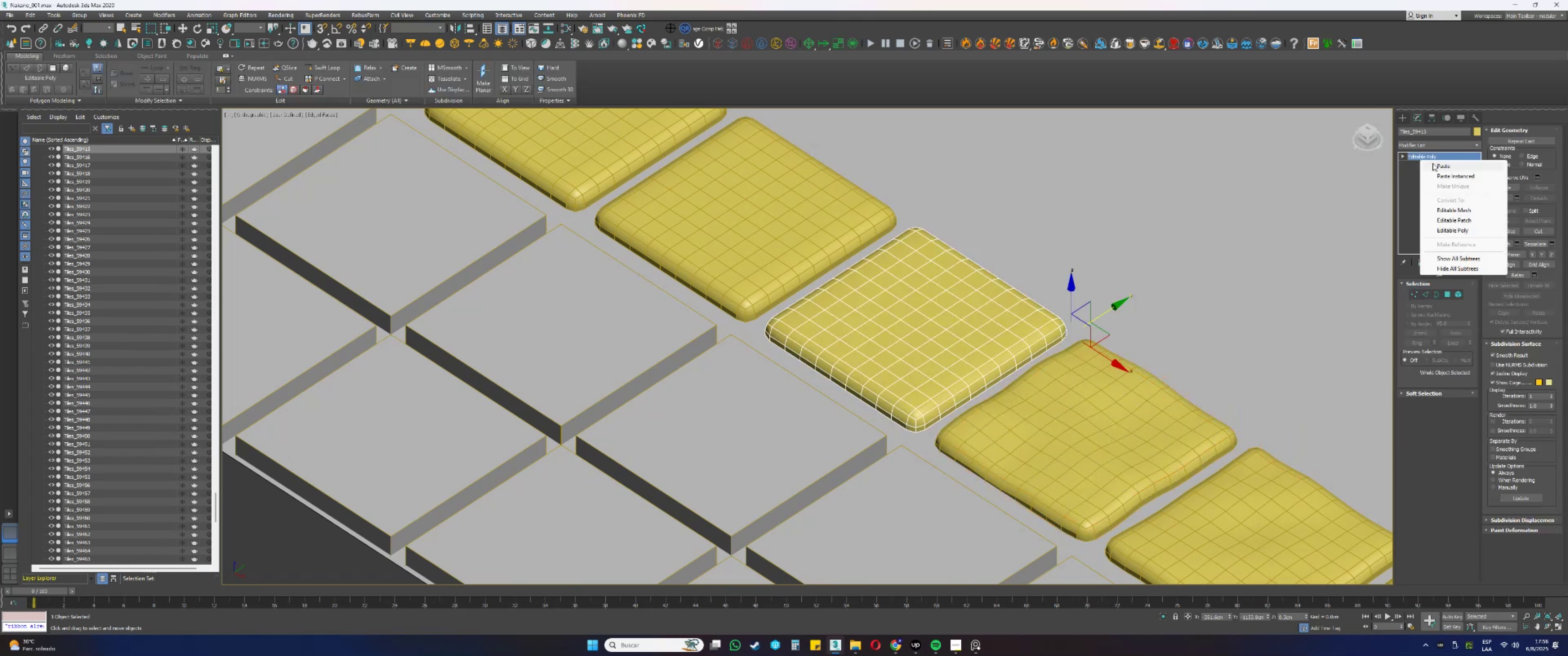 
left_click([1437, 164])
 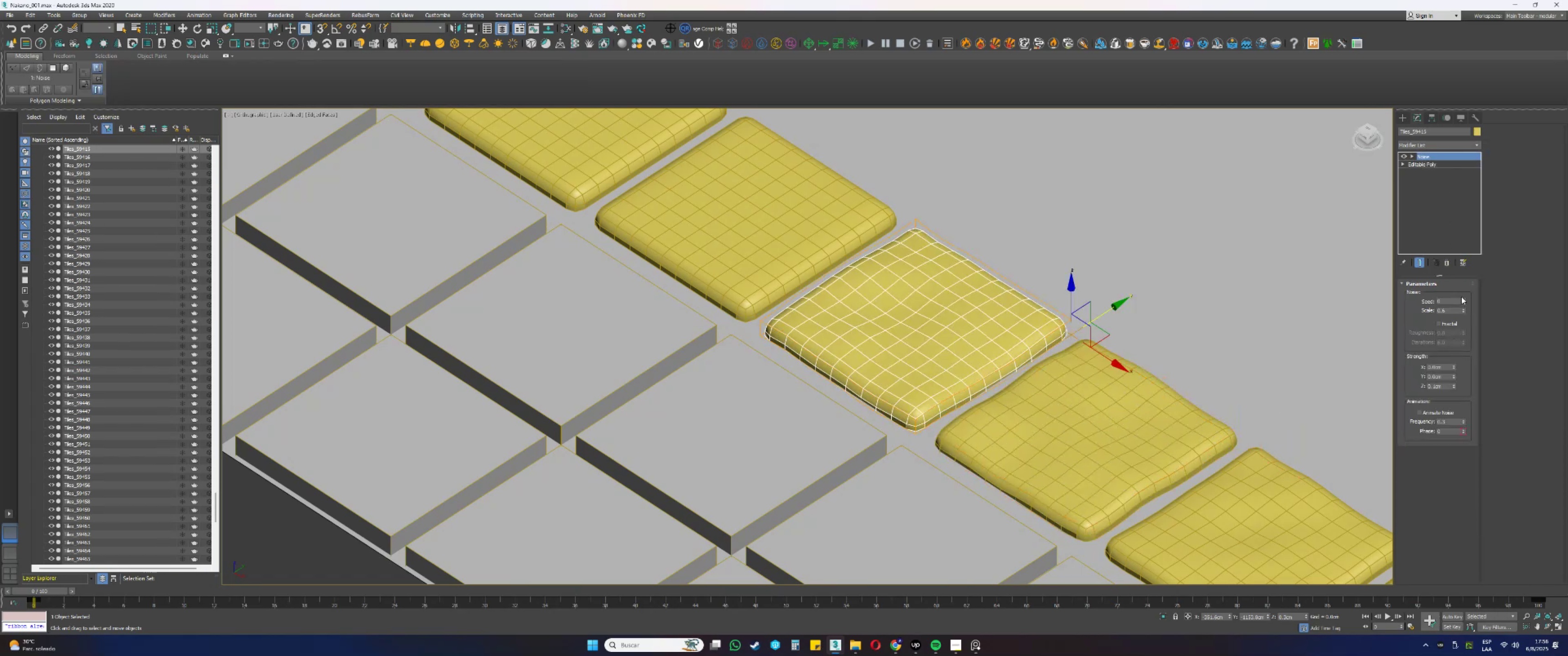 
left_click_drag(start_coordinate=[1462, 300], to_coordinate=[1463, 253])
 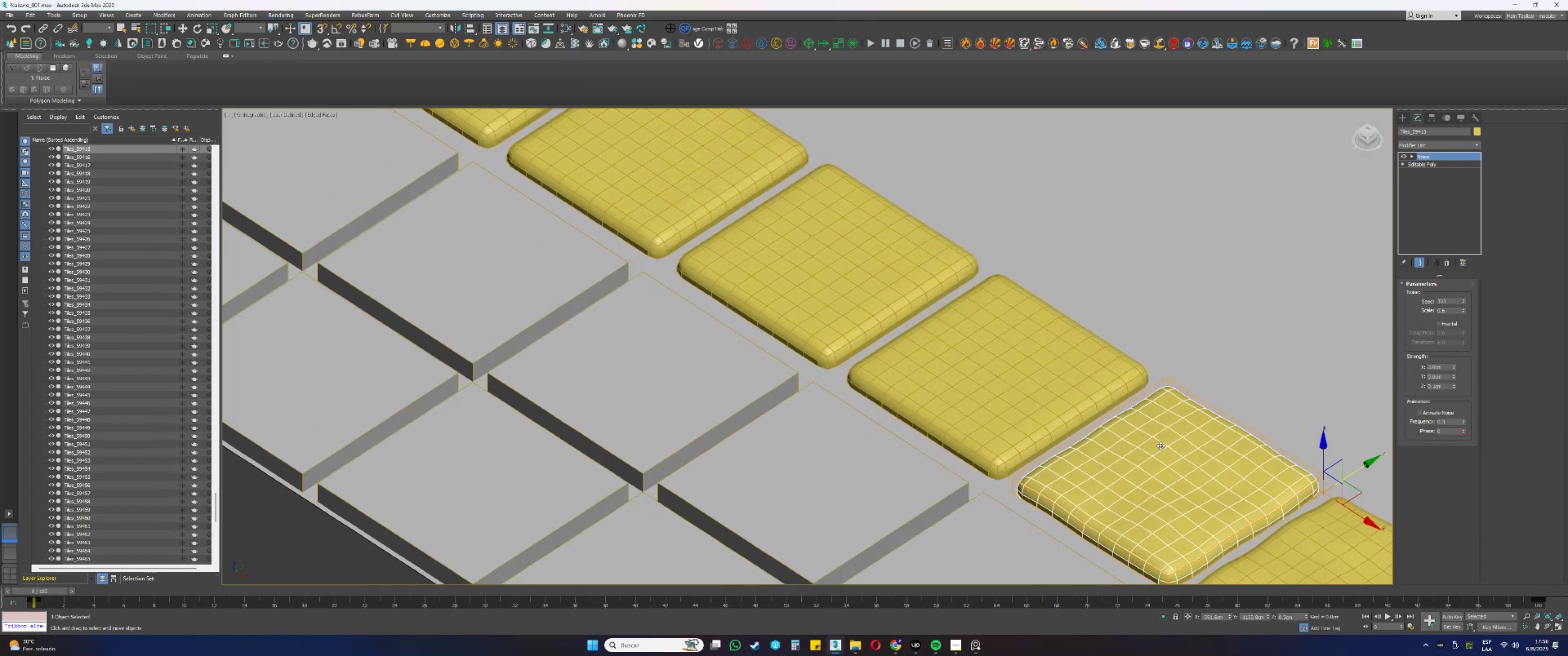 
left_click([1057, 369])
 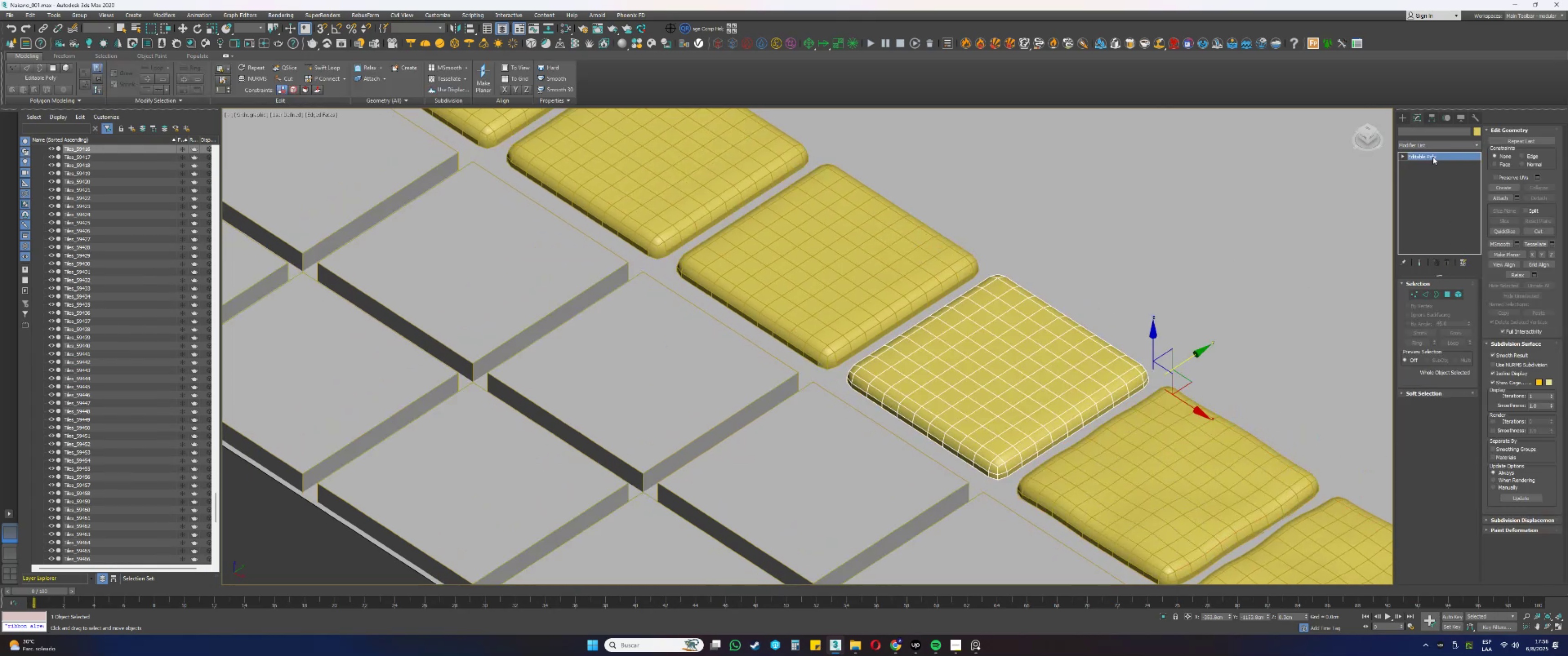 
right_click([1439, 154])
 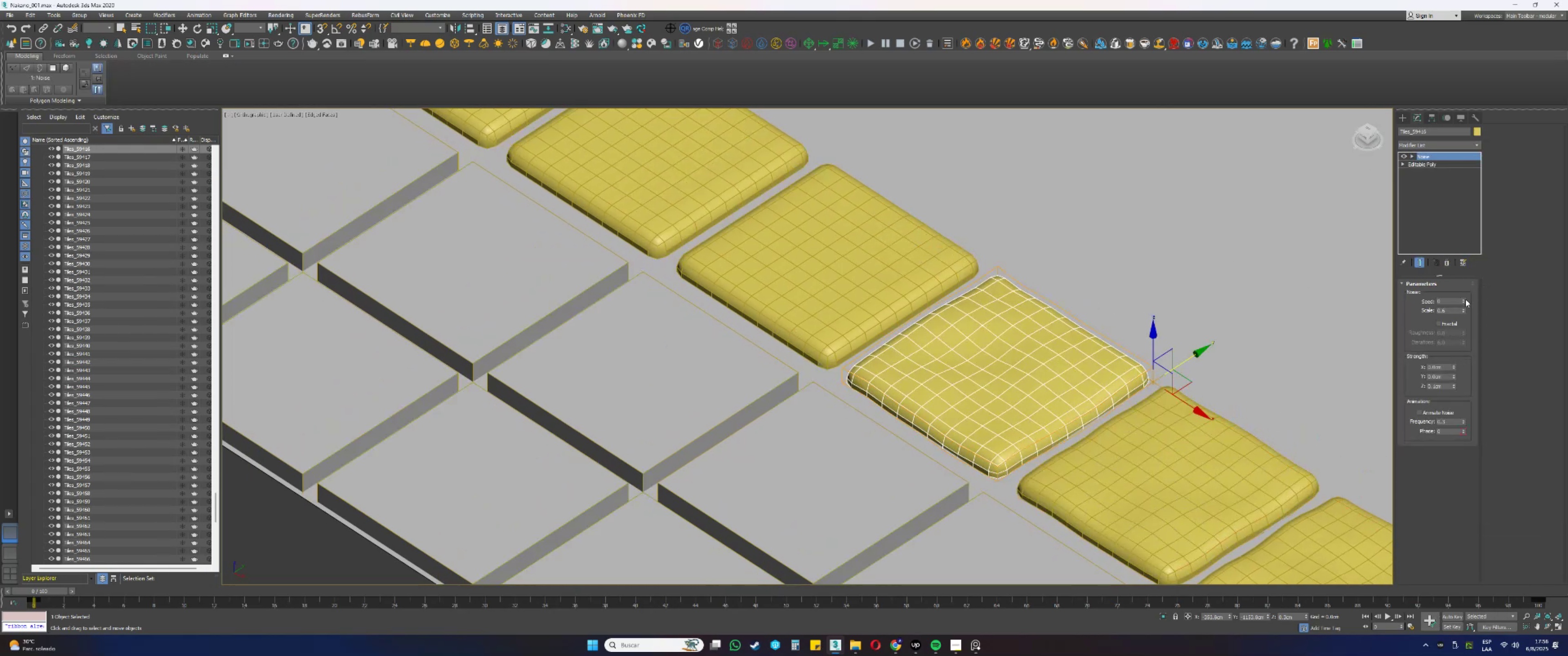 
left_click_drag(start_coordinate=[1463, 301], to_coordinate=[1461, 240])
 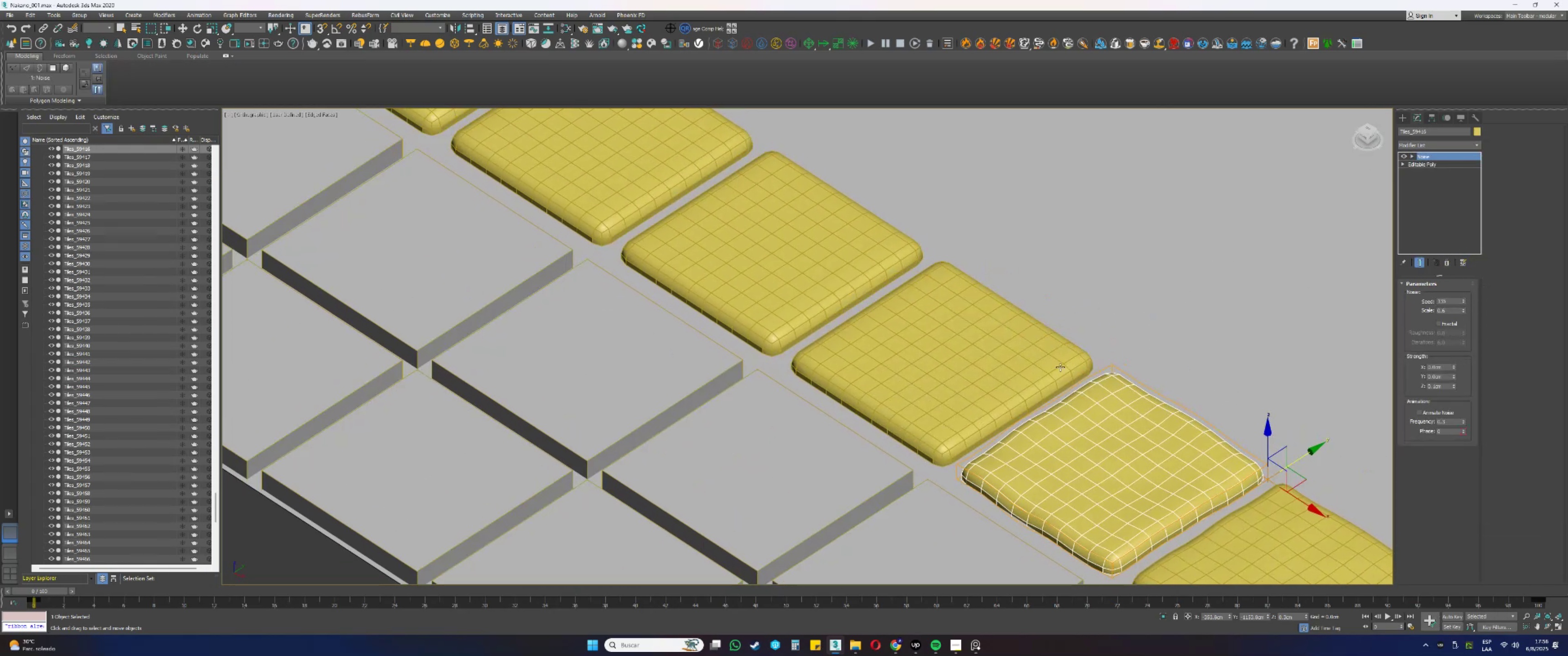 
left_click([943, 312])
 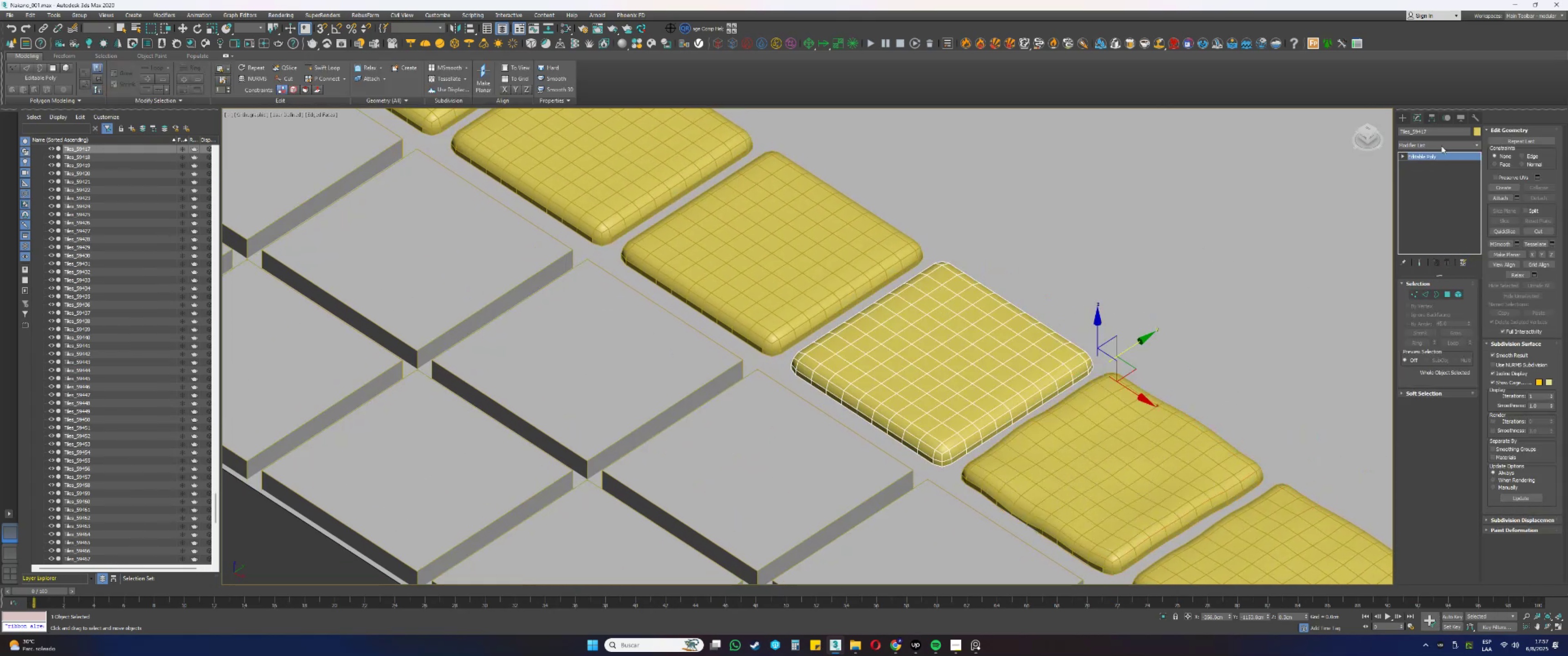 
right_click([1422, 155])
 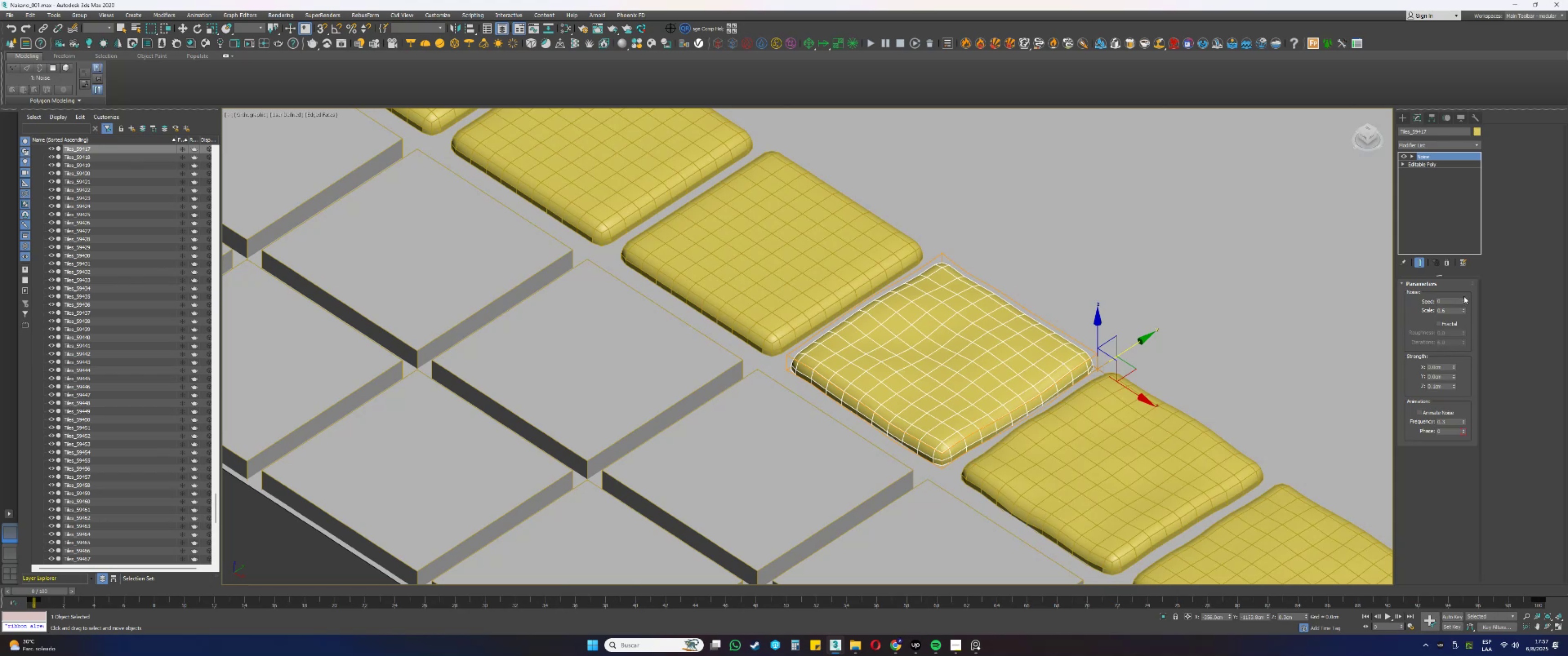 
left_click_drag(start_coordinate=[1464, 301], to_coordinate=[1472, 251])
 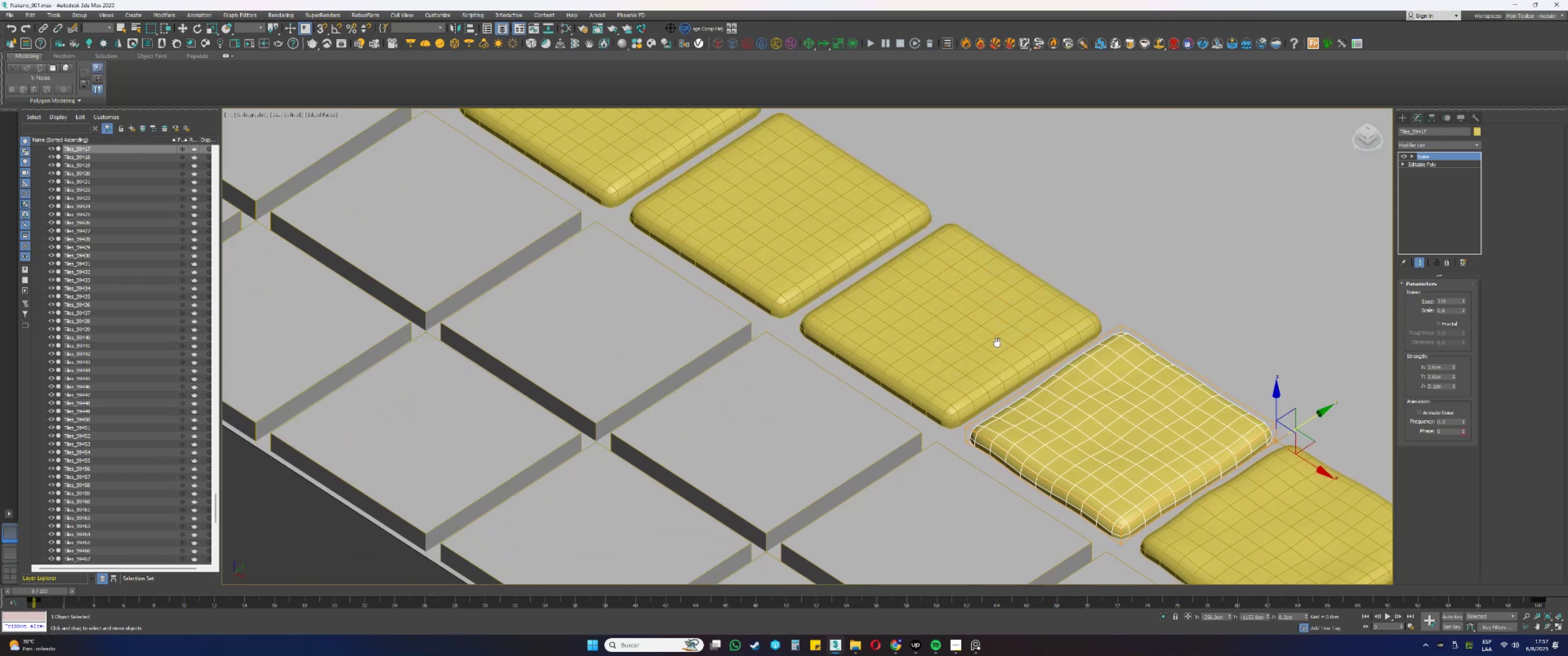 
left_click([1007, 348])
 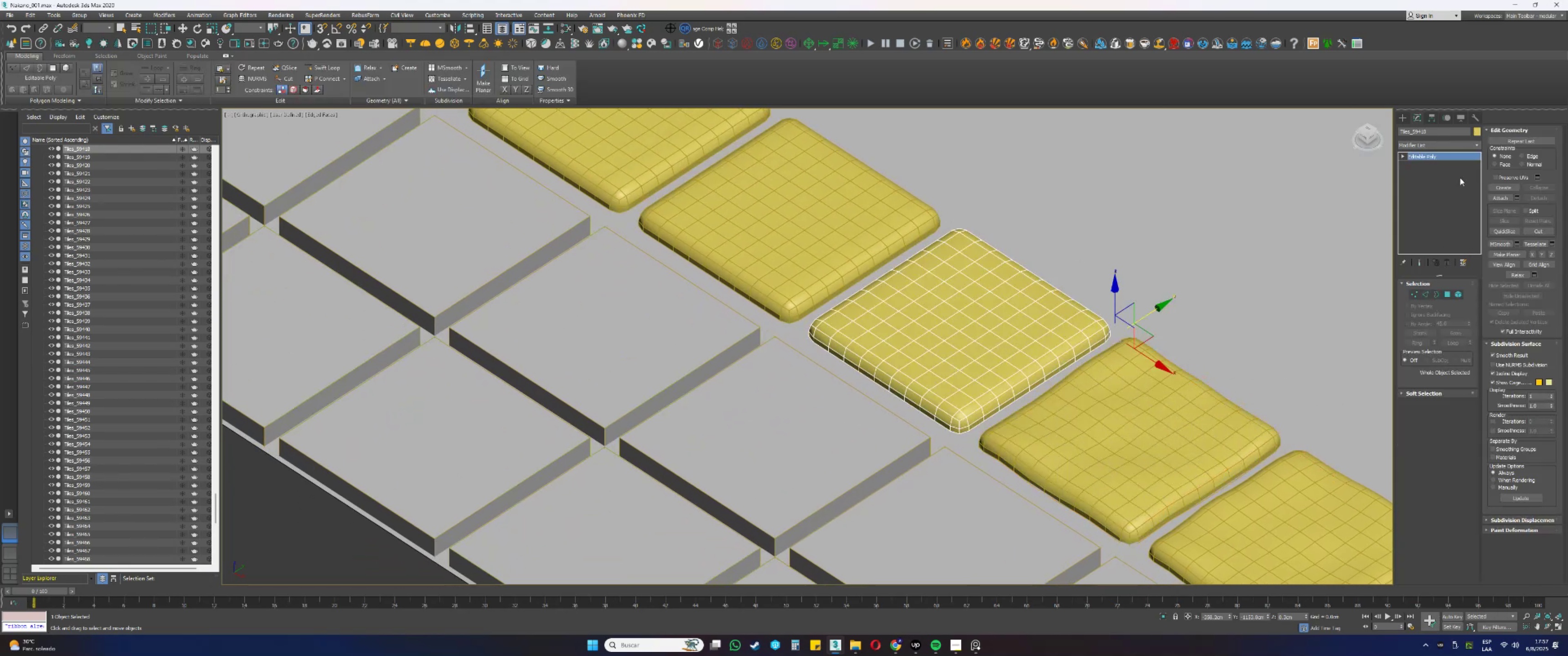 
right_click([1434, 160])
 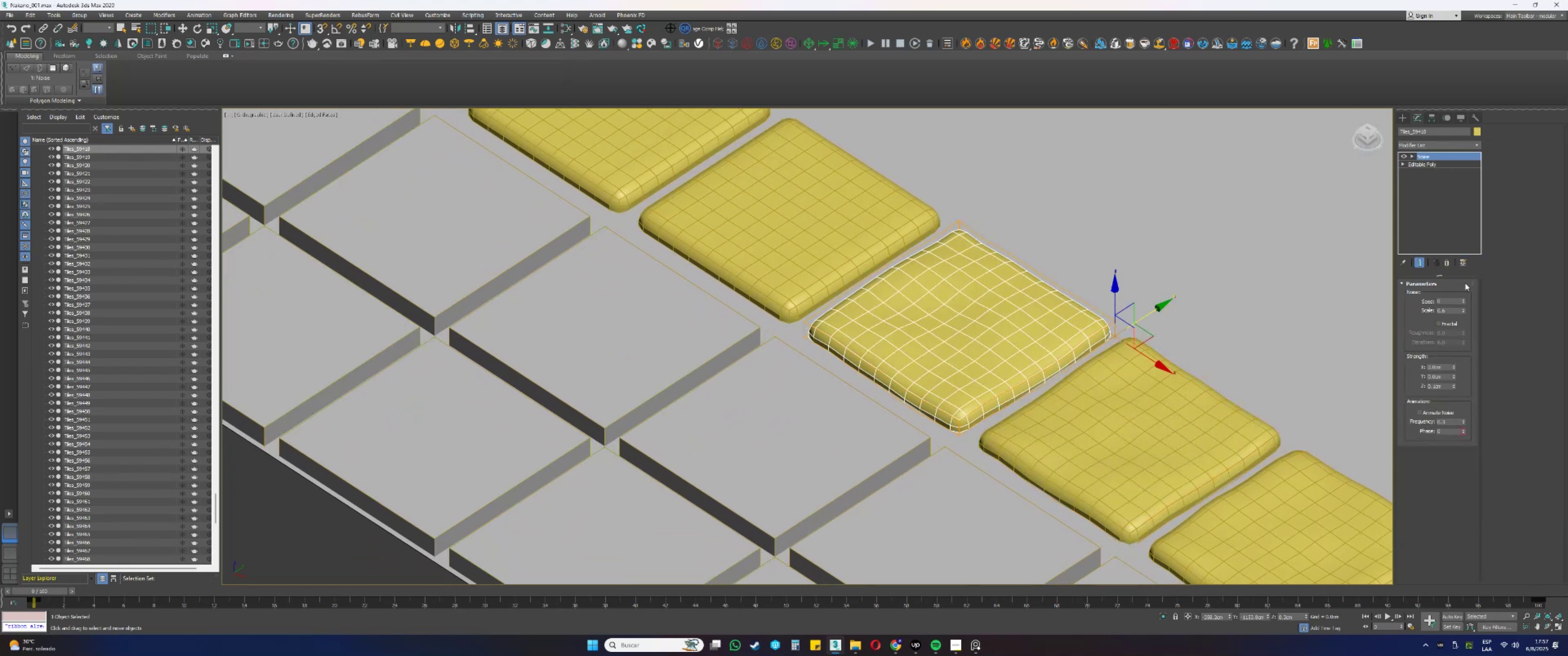 
left_click_drag(start_coordinate=[1462, 300], to_coordinate=[1468, 240])
 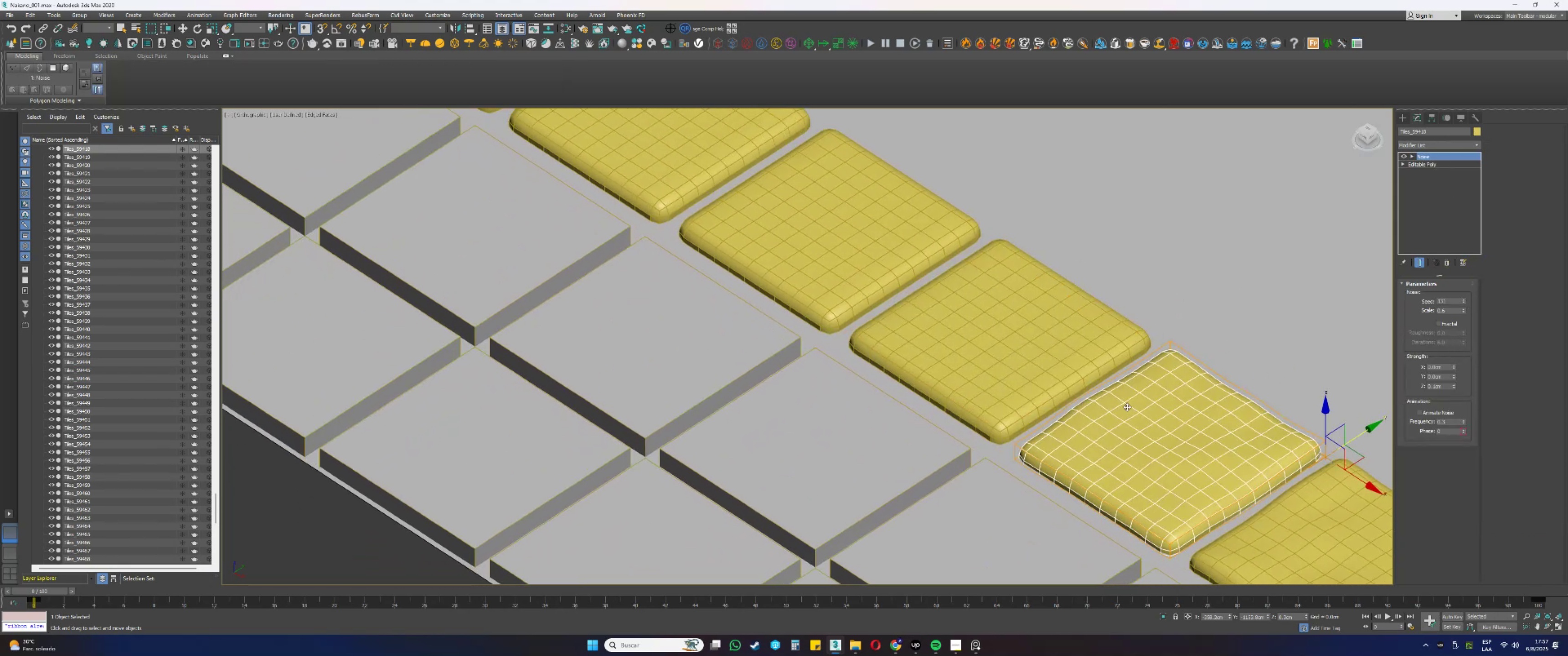 
left_click([1078, 368])
 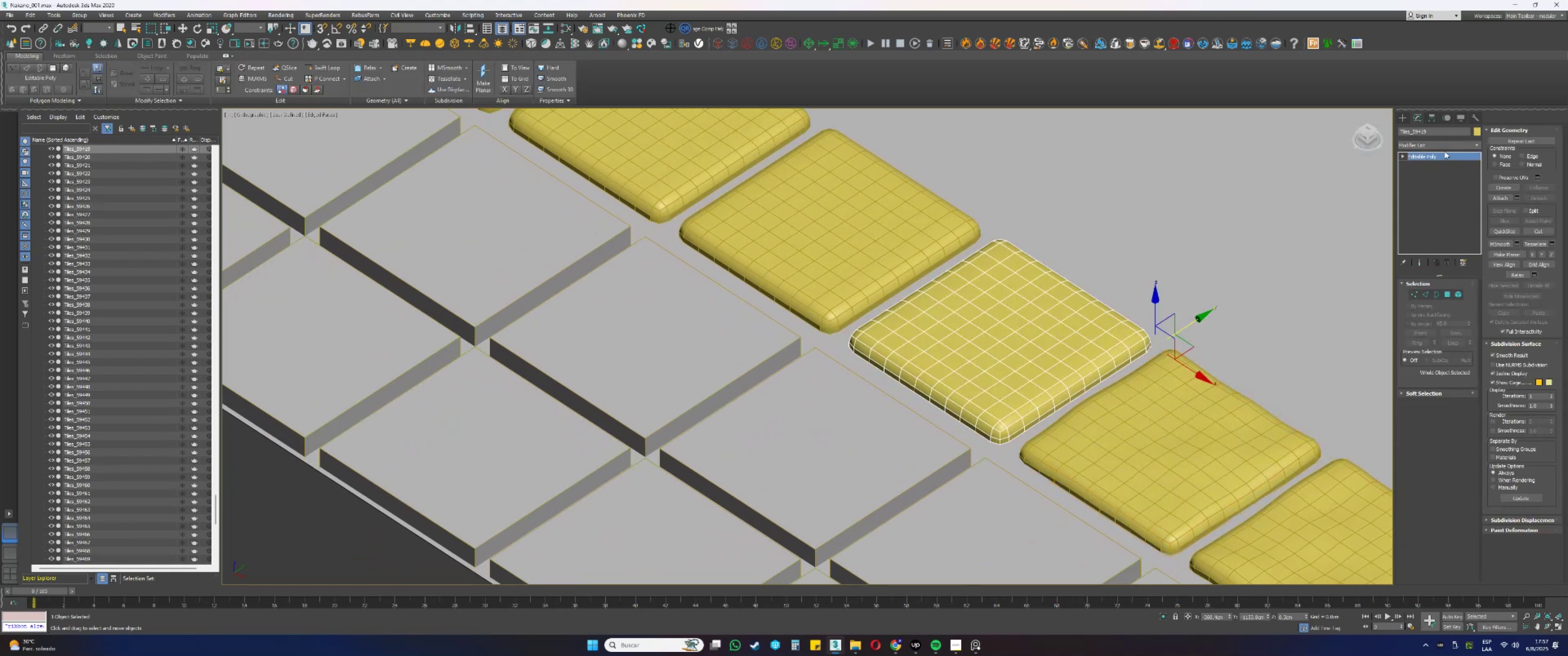 
right_click([1428, 157])
 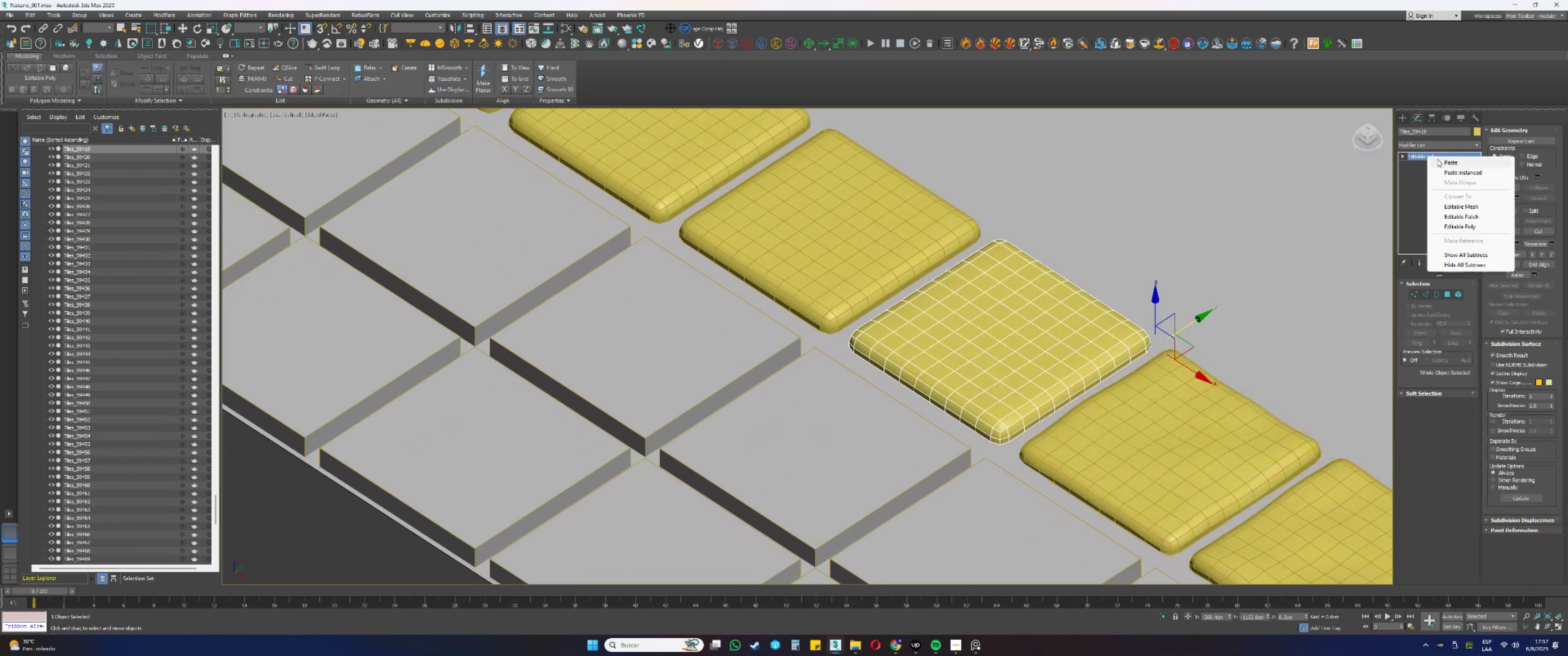 
left_click([1441, 160])
 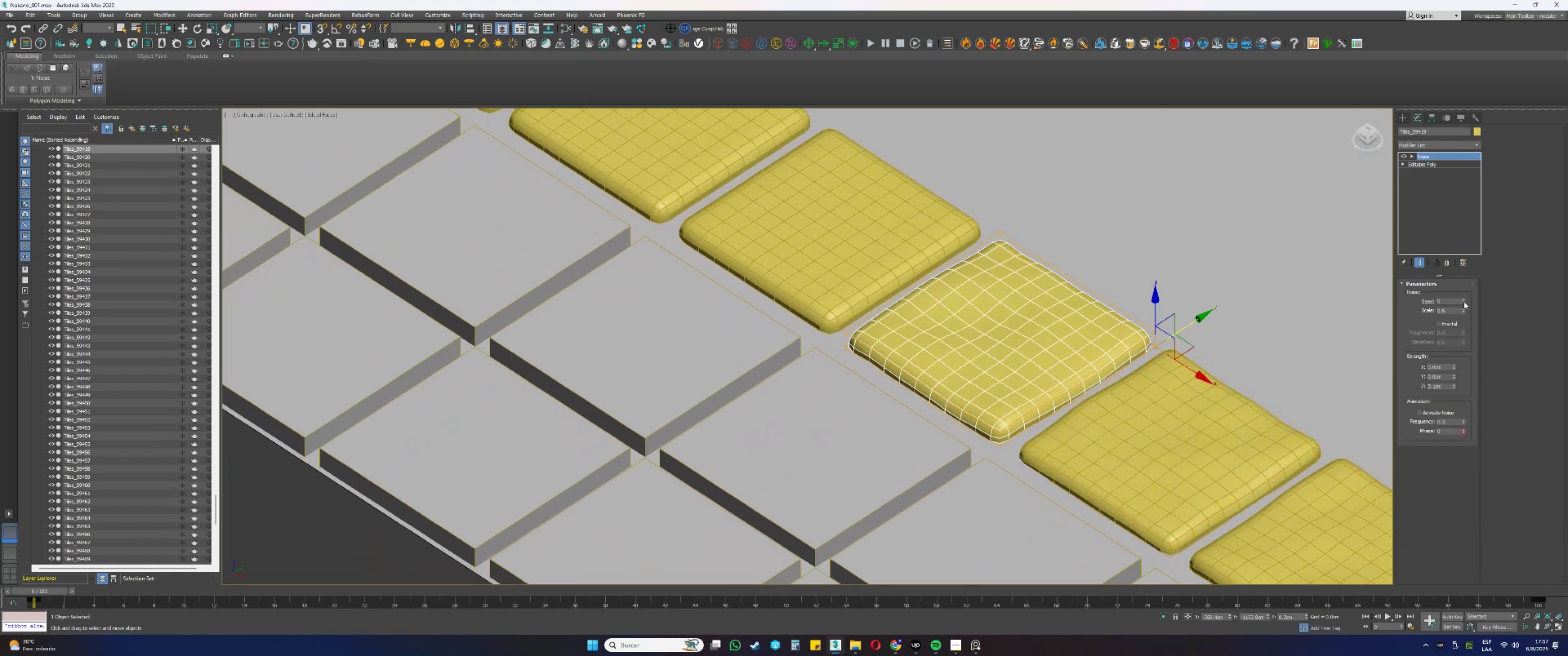 
left_click_drag(start_coordinate=[1463, 303], to_coordinate=[1465, 248])
 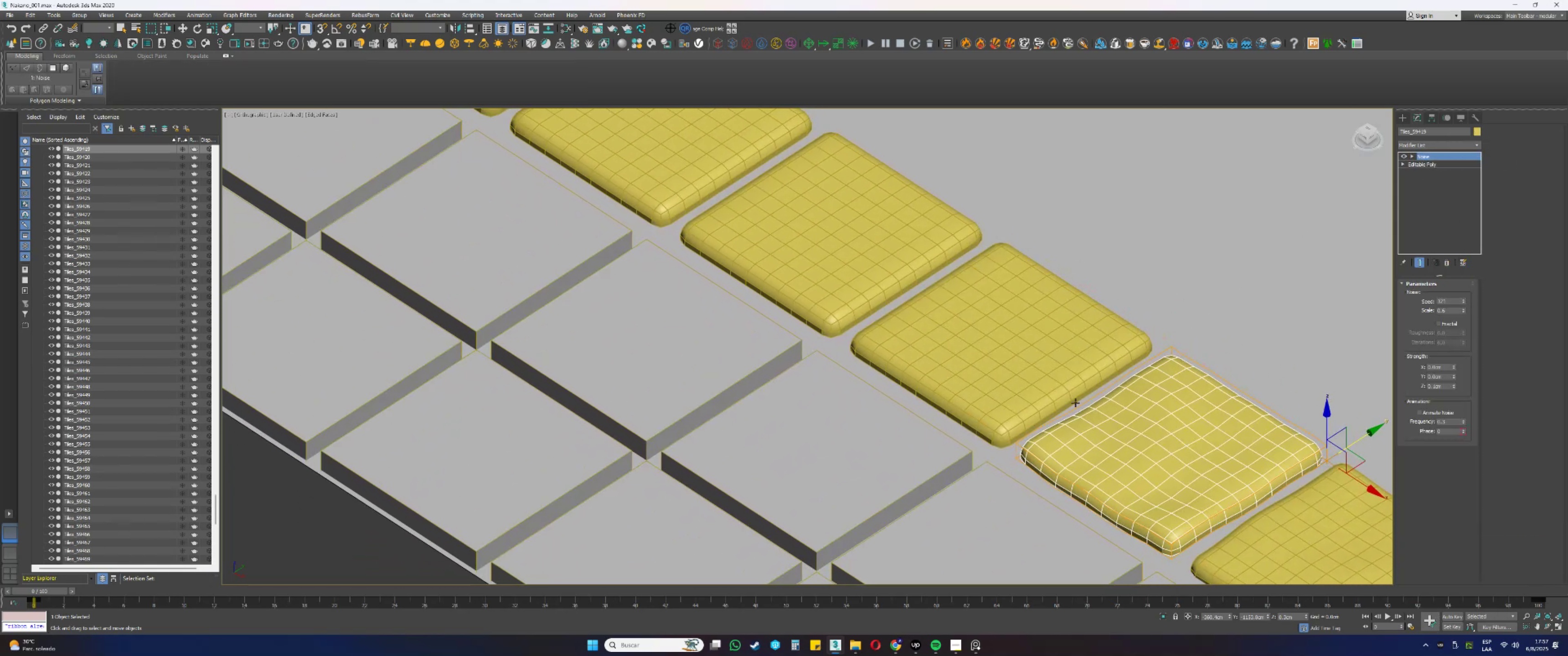 
left_click([1023, 345])
 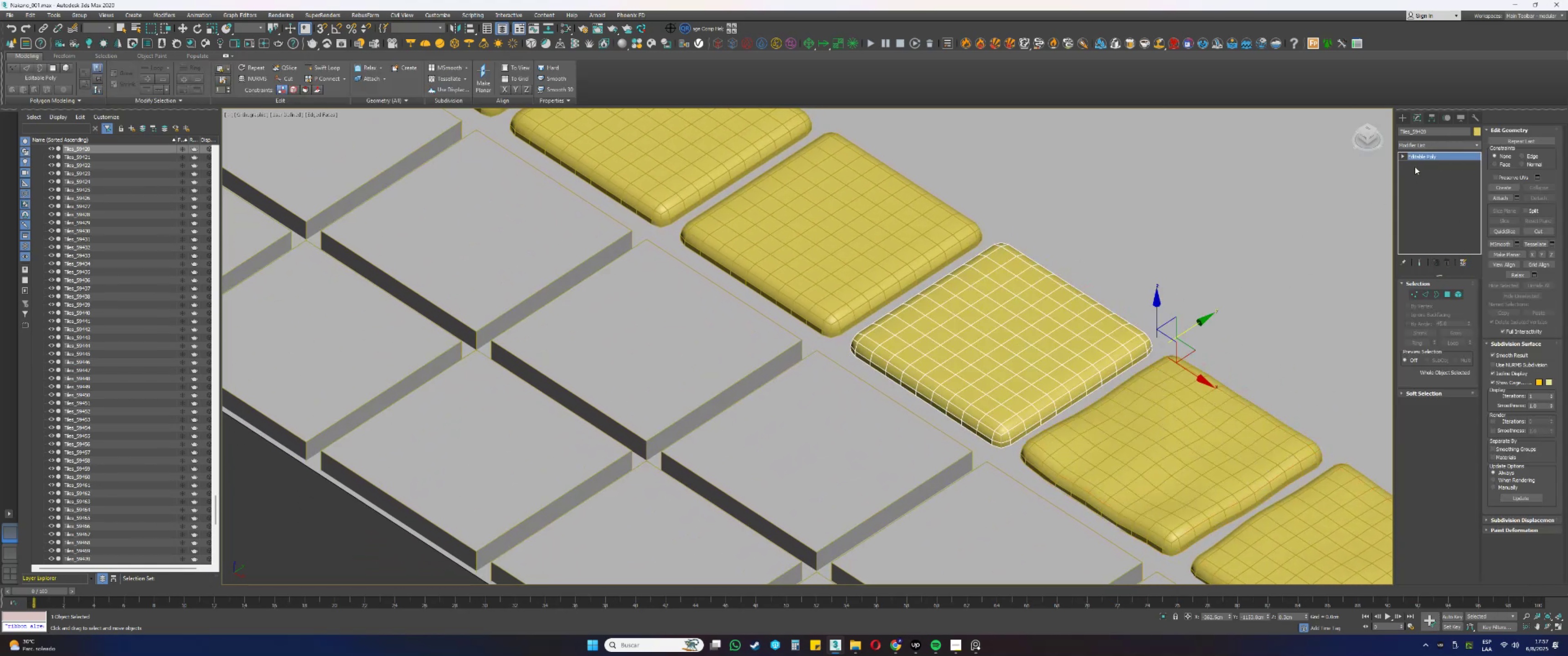 
right_click([1424, 156])
 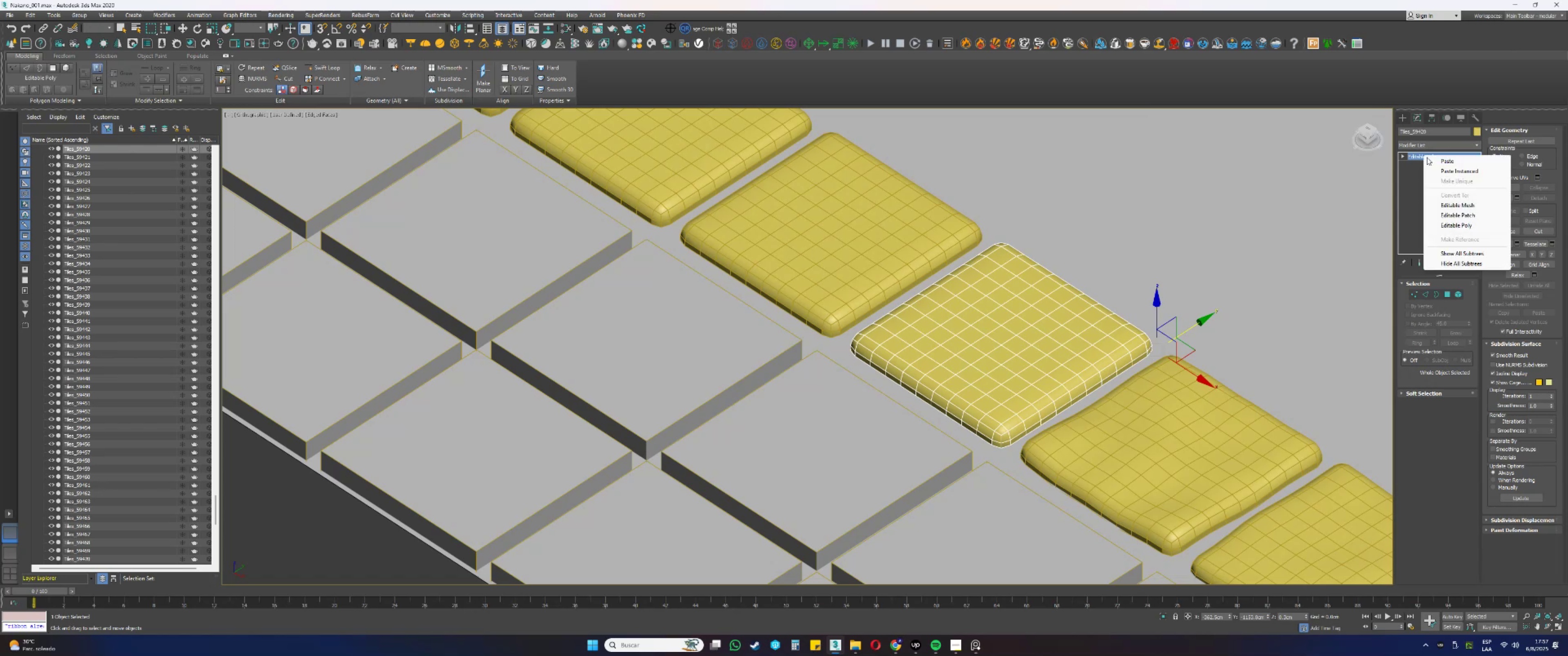 
left_click([1439, 160])
 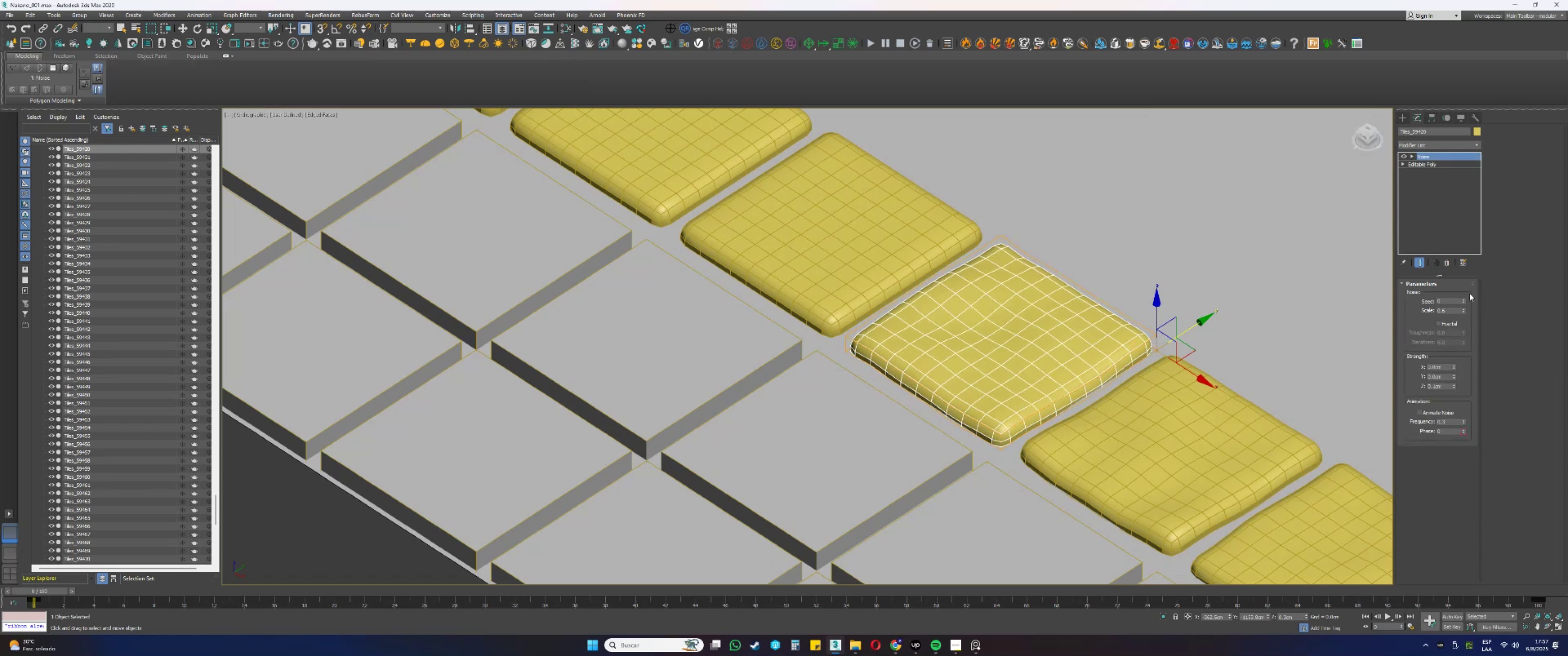 
left_click_drag(start_coordinate=[1462, 304], to_coordinate=[1465, 268])
 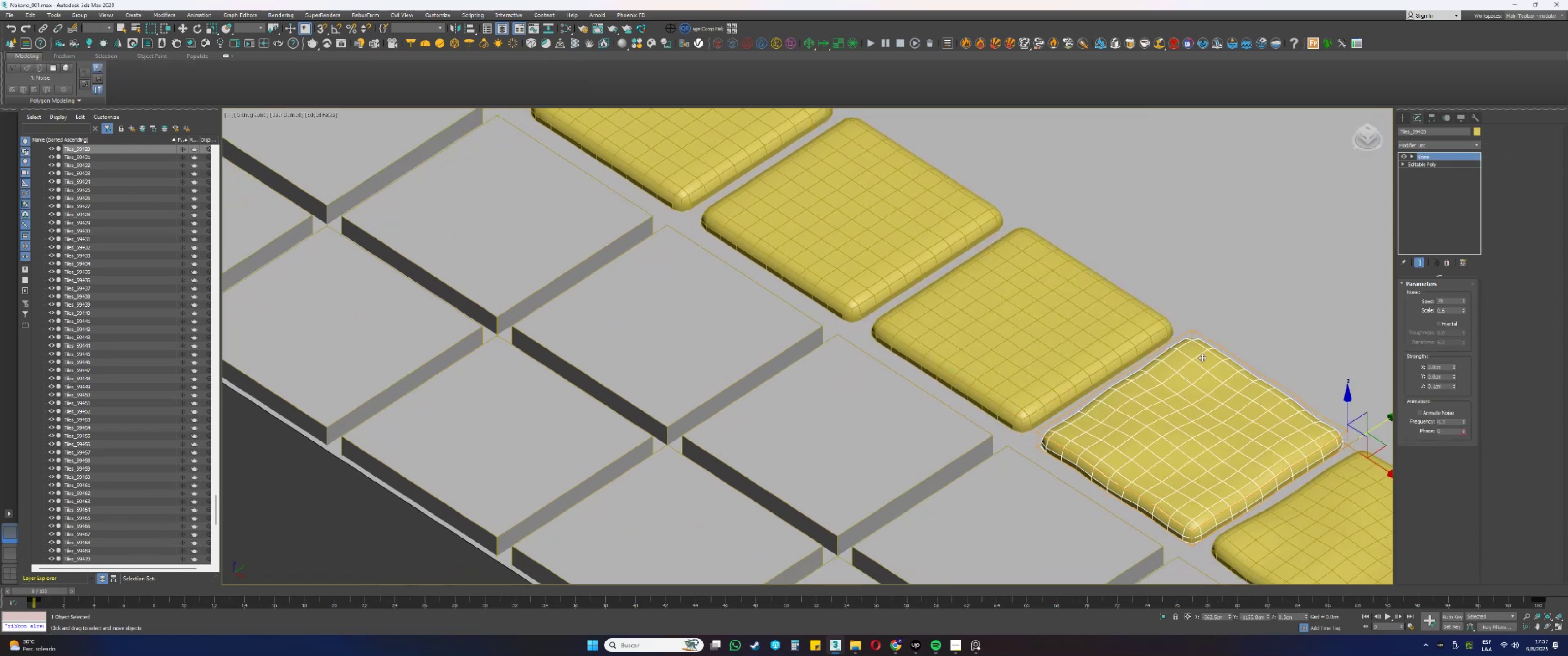 
left_click([995, 313])
 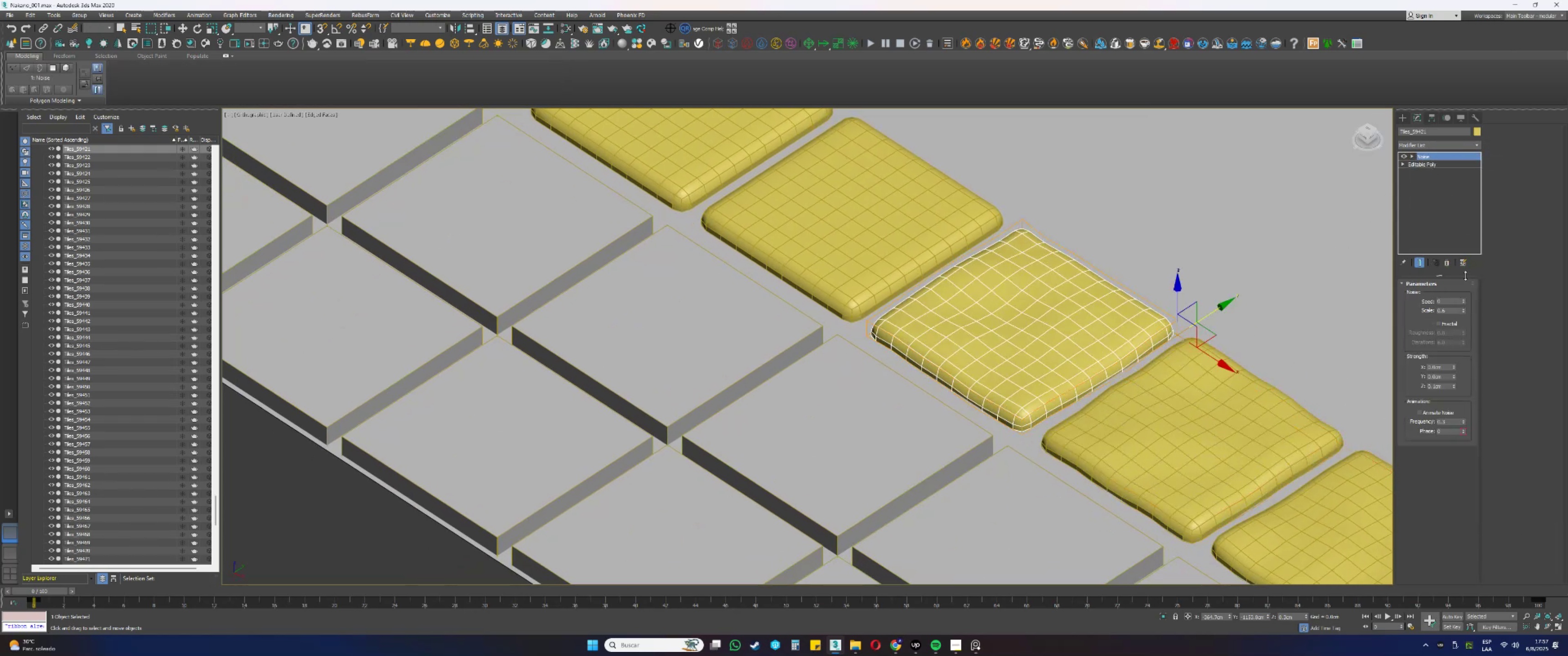 
left_click_drag(start_coordinate=[1463, 299], to_coordinate=[1463, 256])
 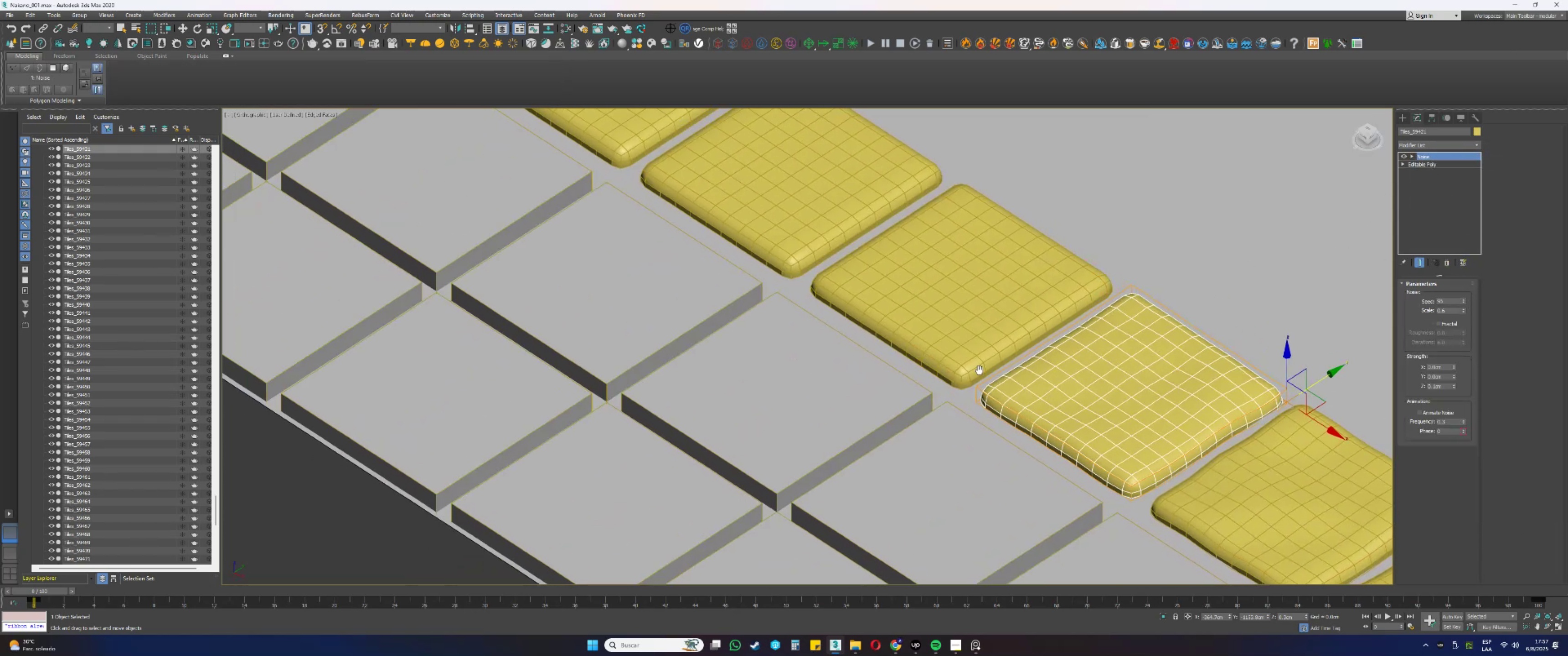 
left_click([963, 325])
 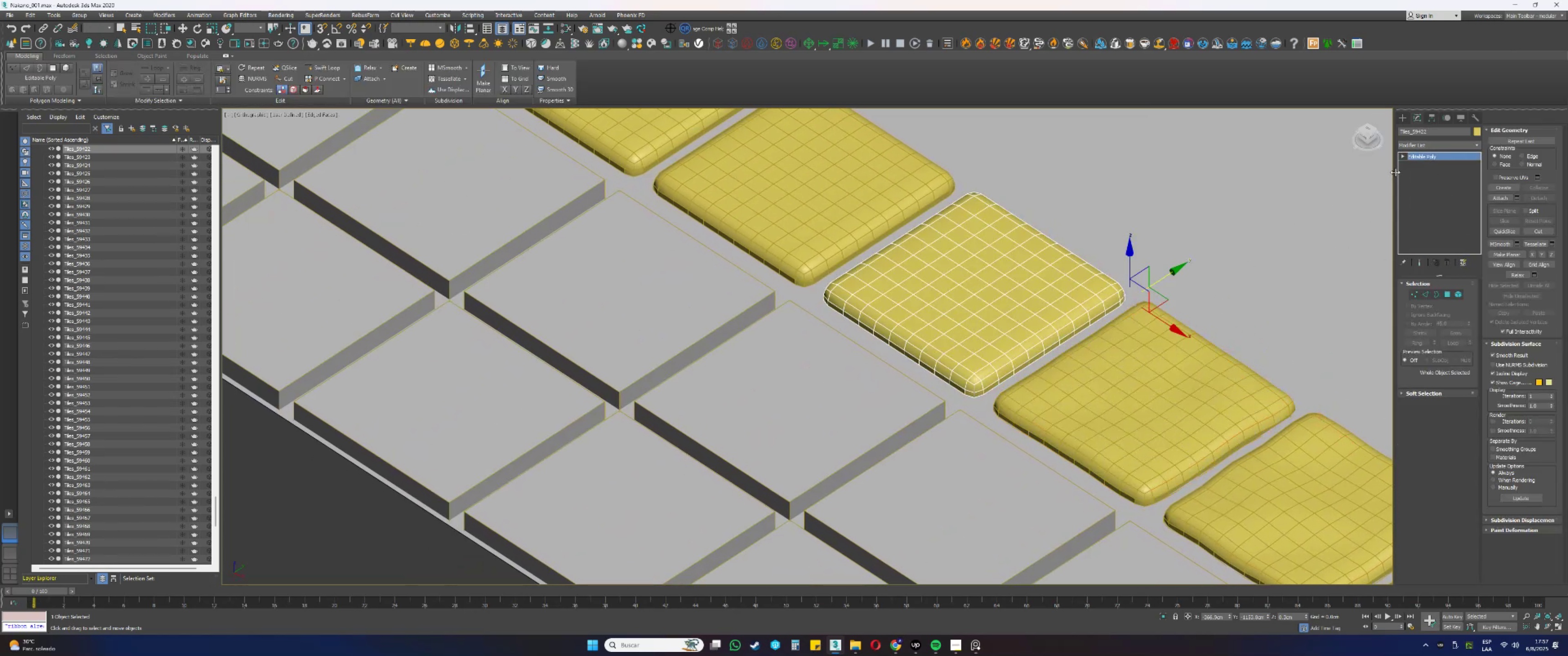 
right_click([1436, 155])
 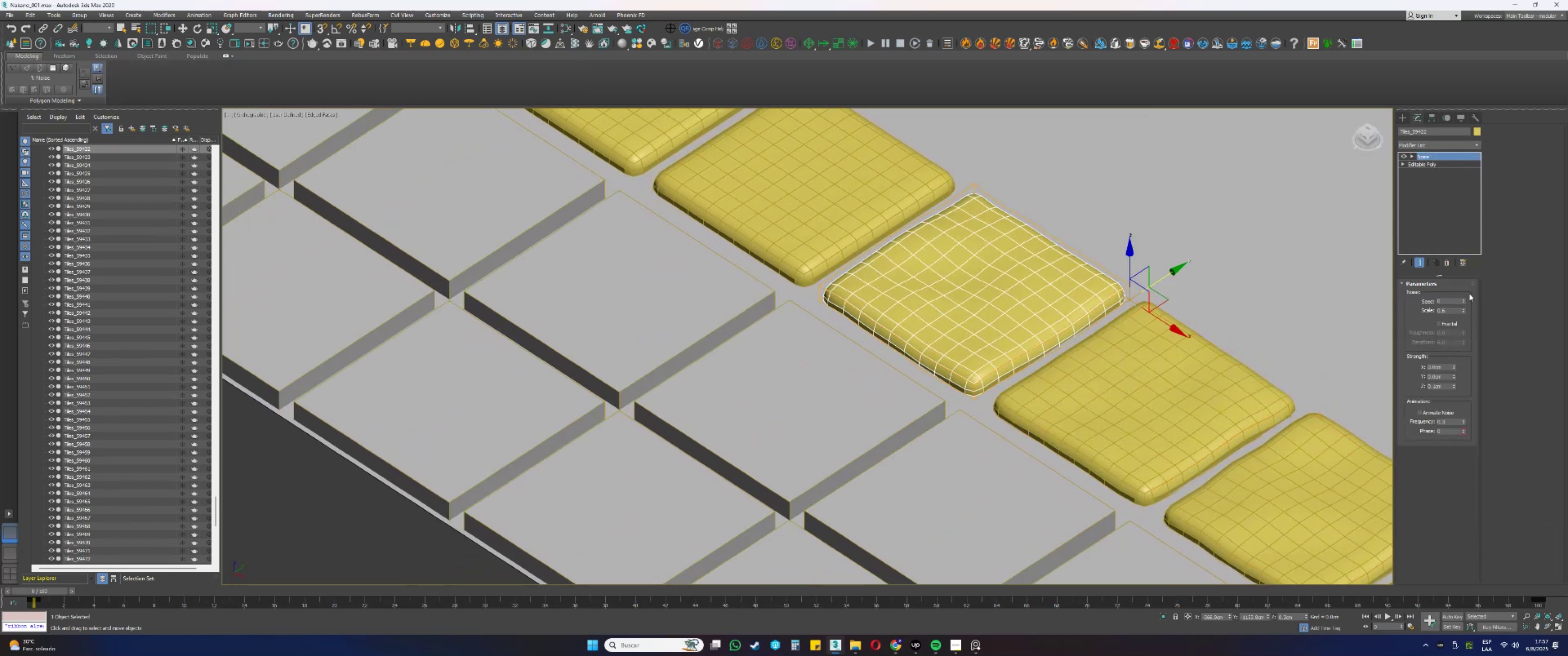 
left_click_drag(start_coordinate=[1464, 301], to_coordinate=[1473, 256])
 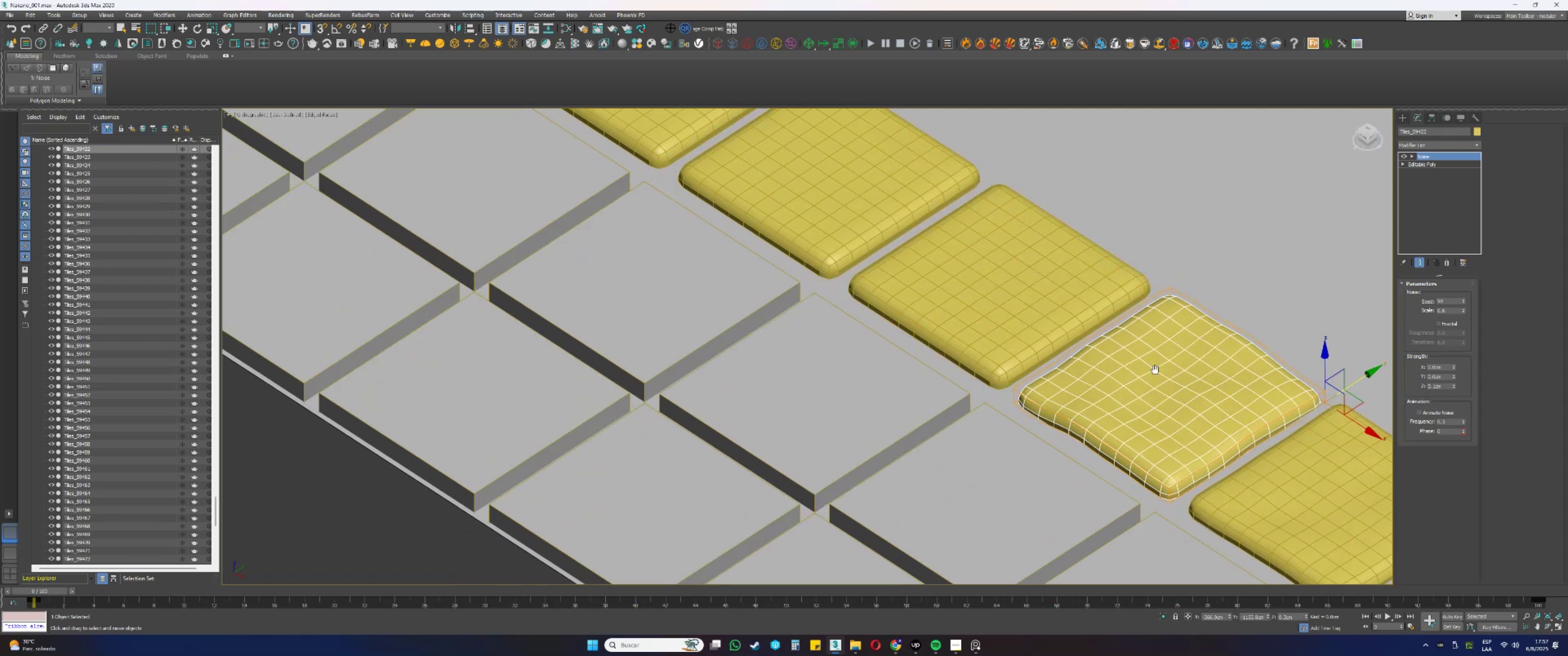 
left_click([1042, 302])
 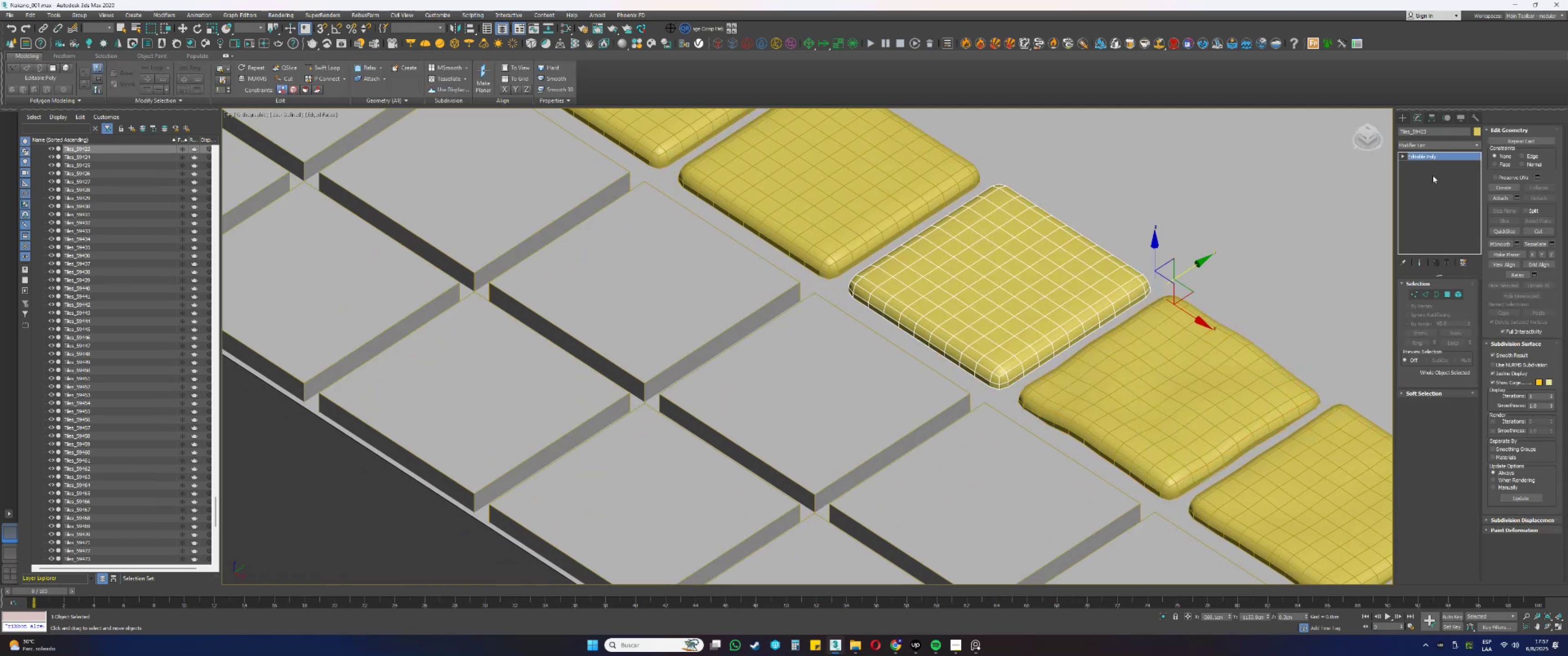 
right_click([1419, 157])
 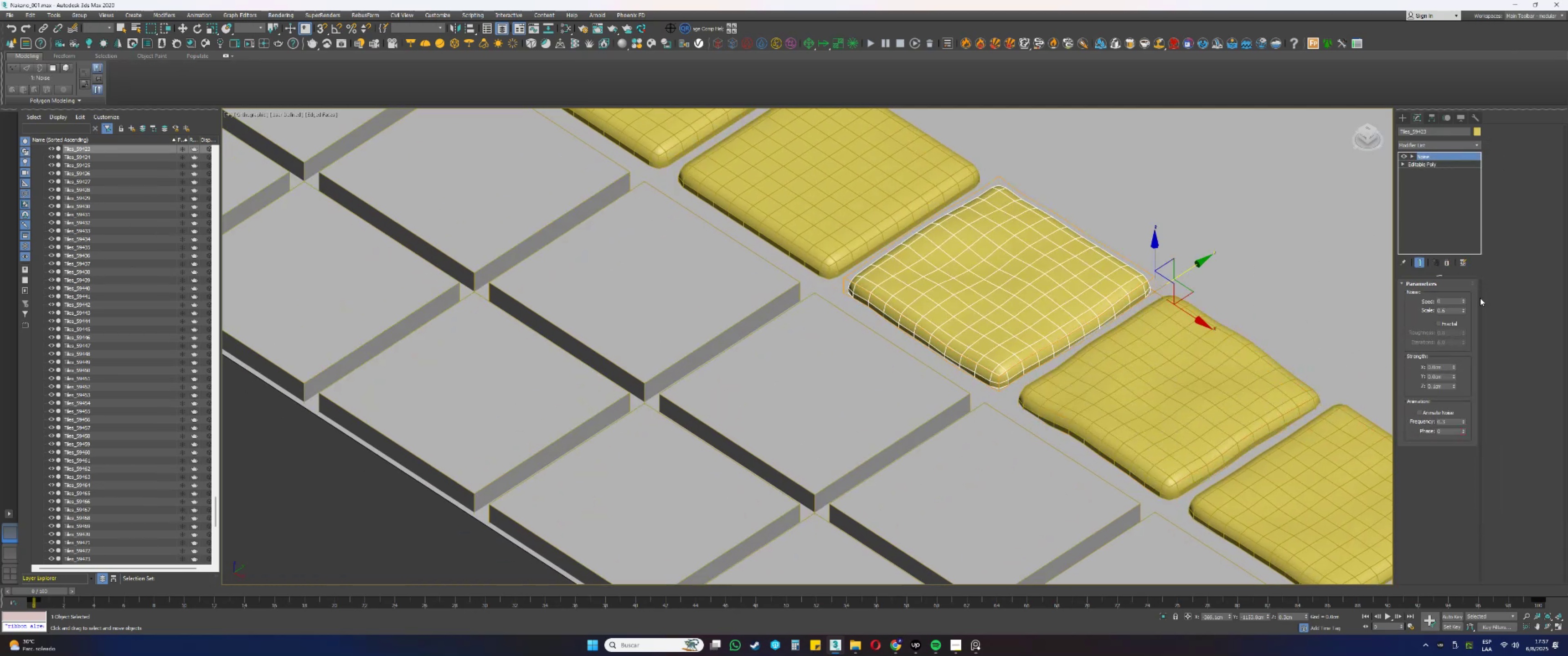 
left_click_drag(start_coordinate=[1464, 302], to_coordinate=[1468, 253])
 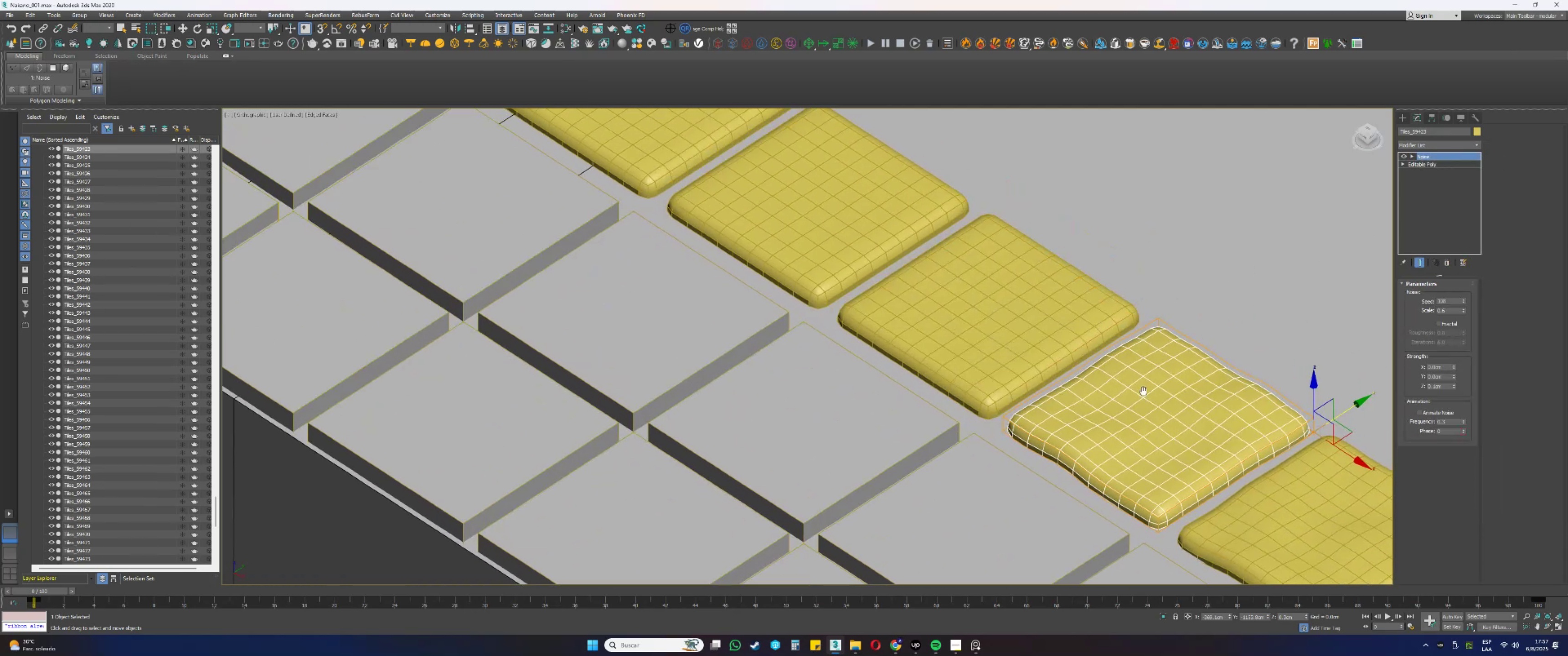 
left_click([1037, 325])
 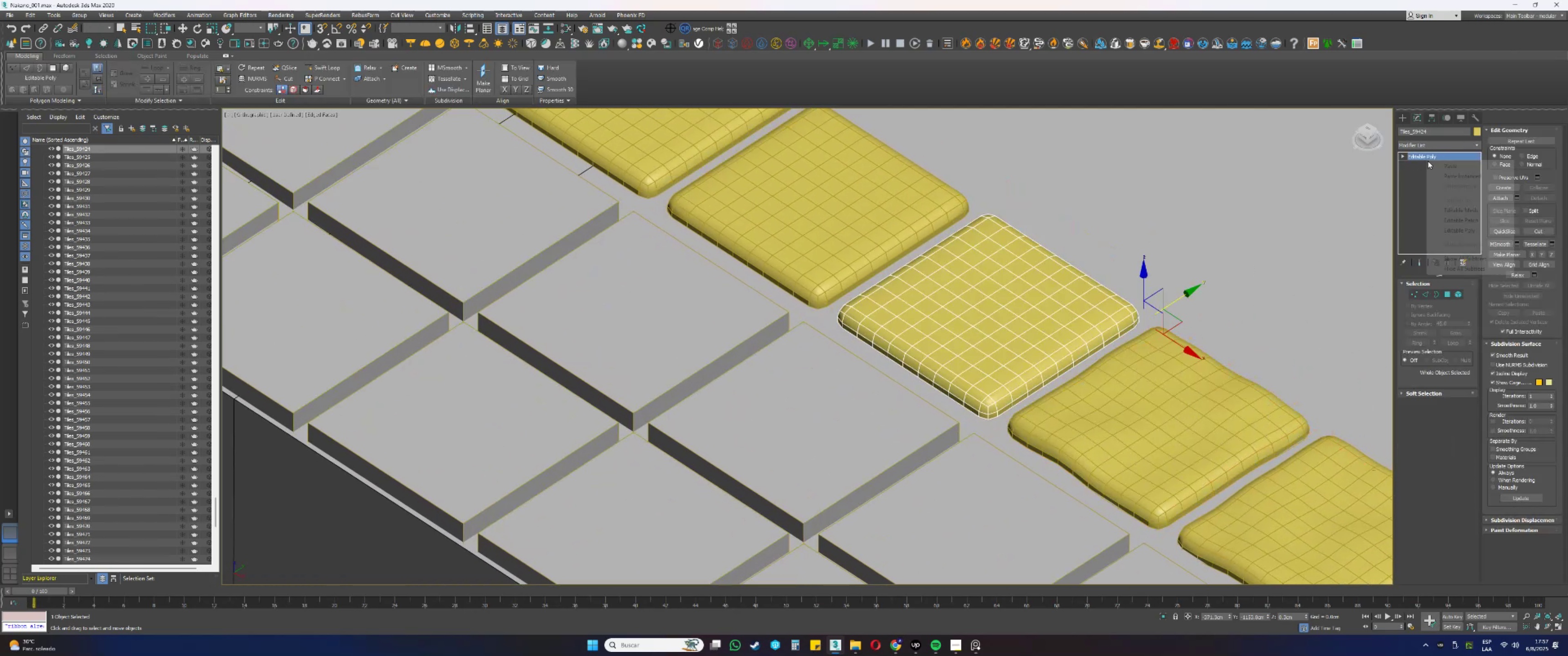 
left_click([1444, 166])
 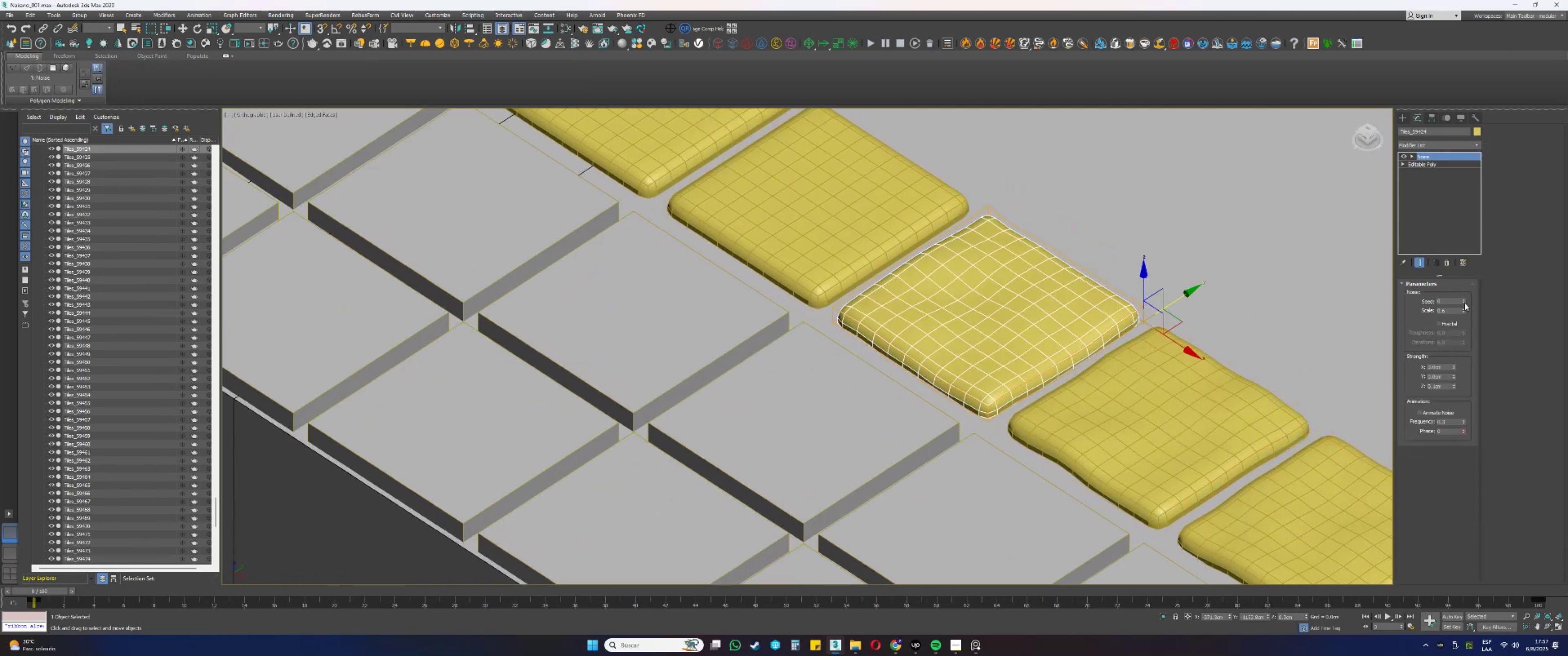 
left_click_drag(start_coordinate=[1465, 302], to_coordinate=[1467, 264])
 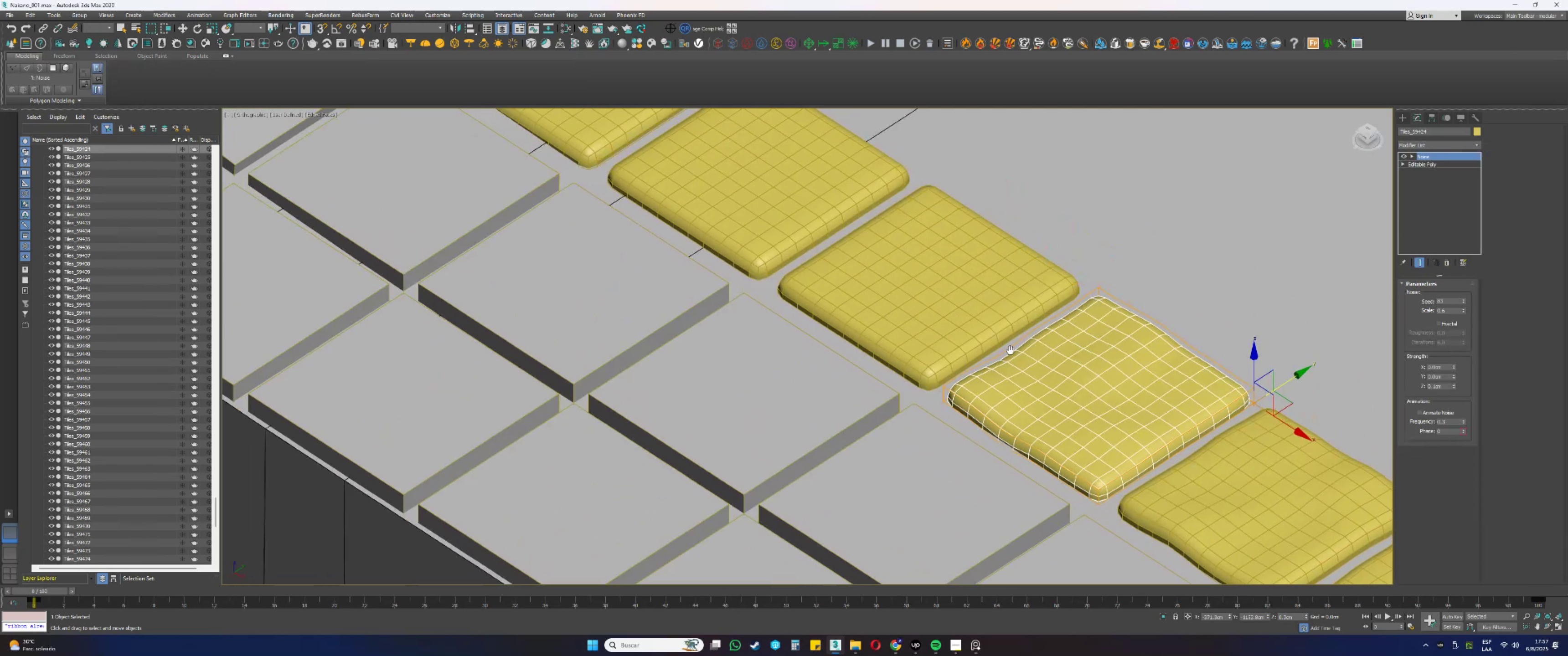 
left_click([974, 312])
 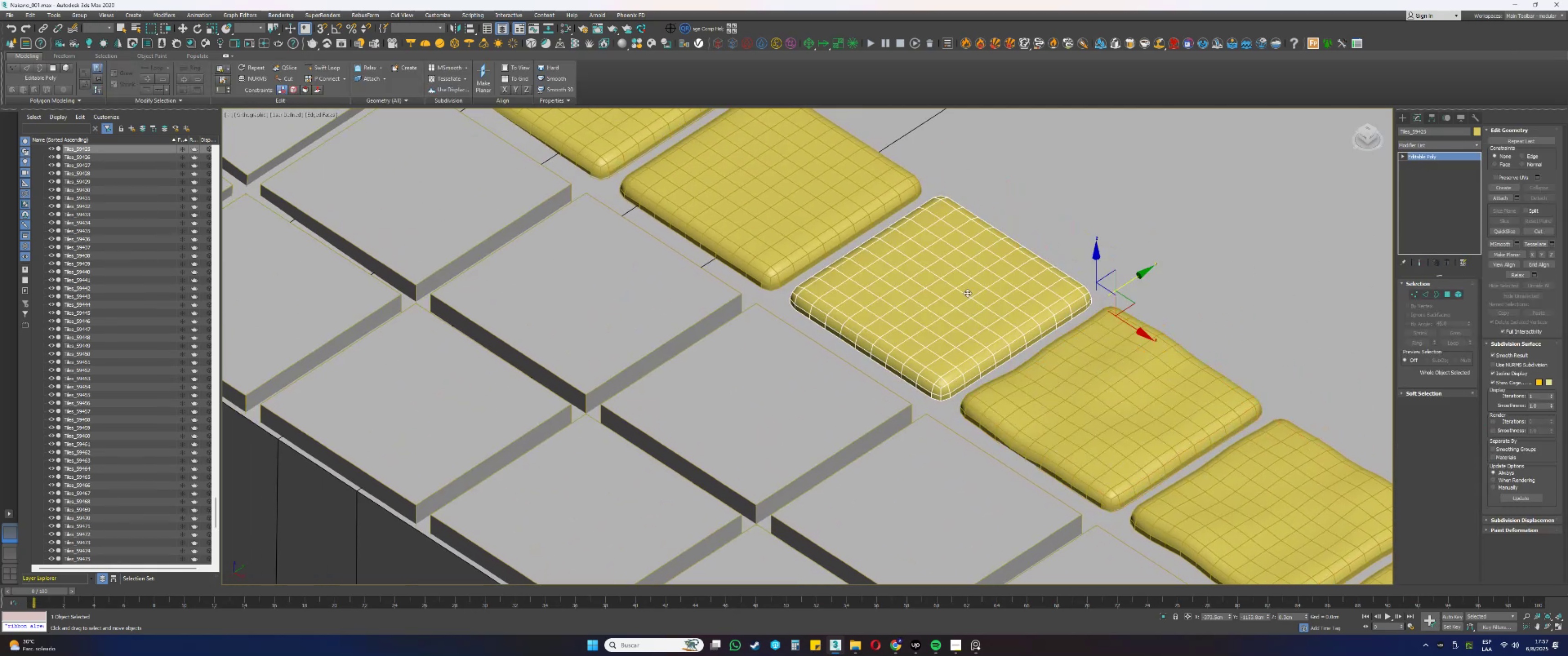 
scroll: coordinate [1021, 426], scroll_direction: down, amount: 1.0
 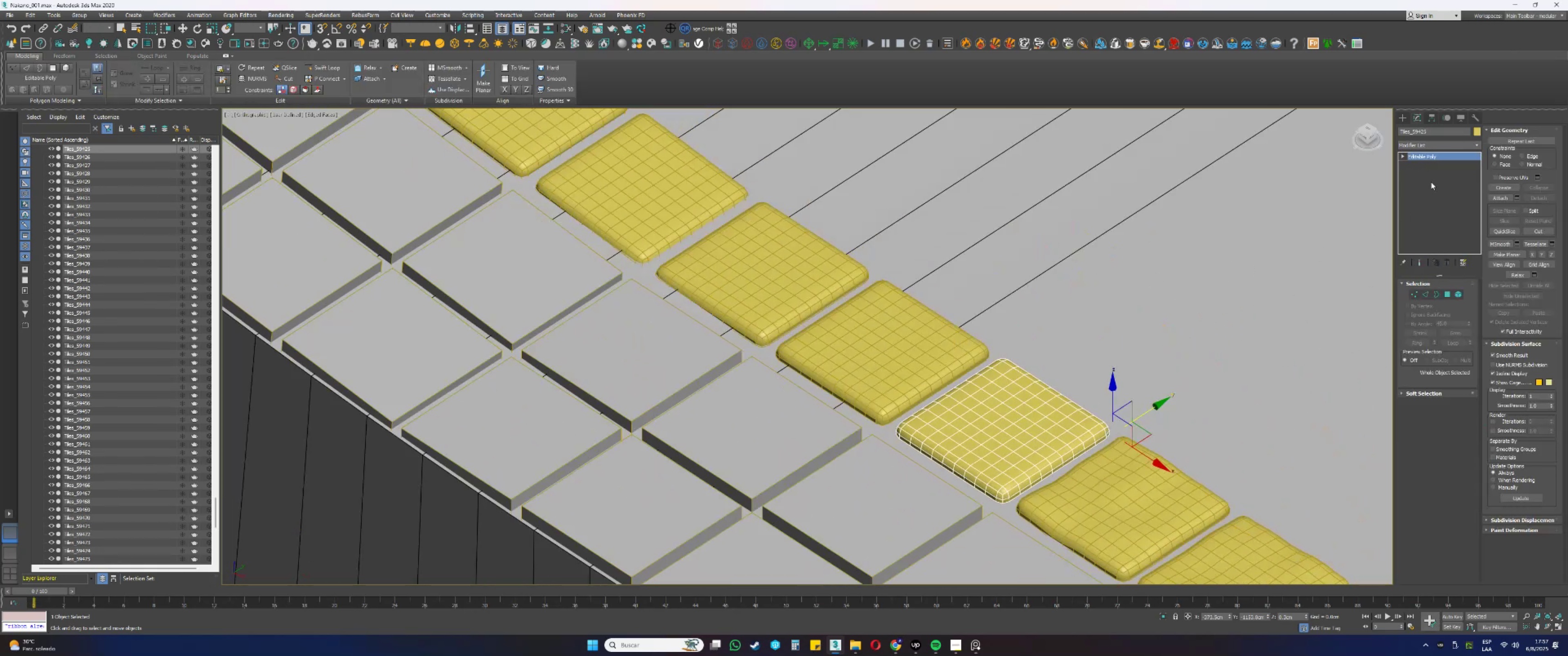 
right_click([1427, 159])
 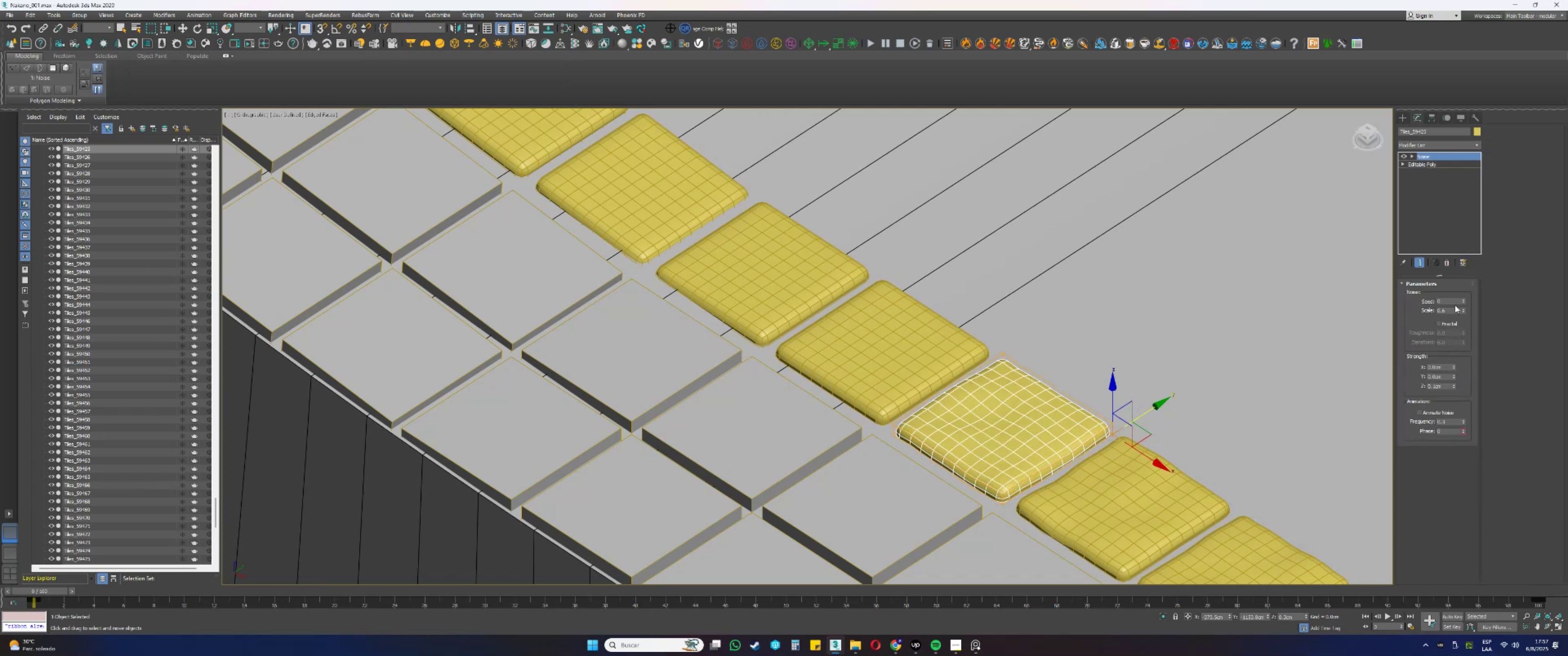 
left_click_drag(start_coordinate=[1464, 302], to_coordinate=[1464, 246])
 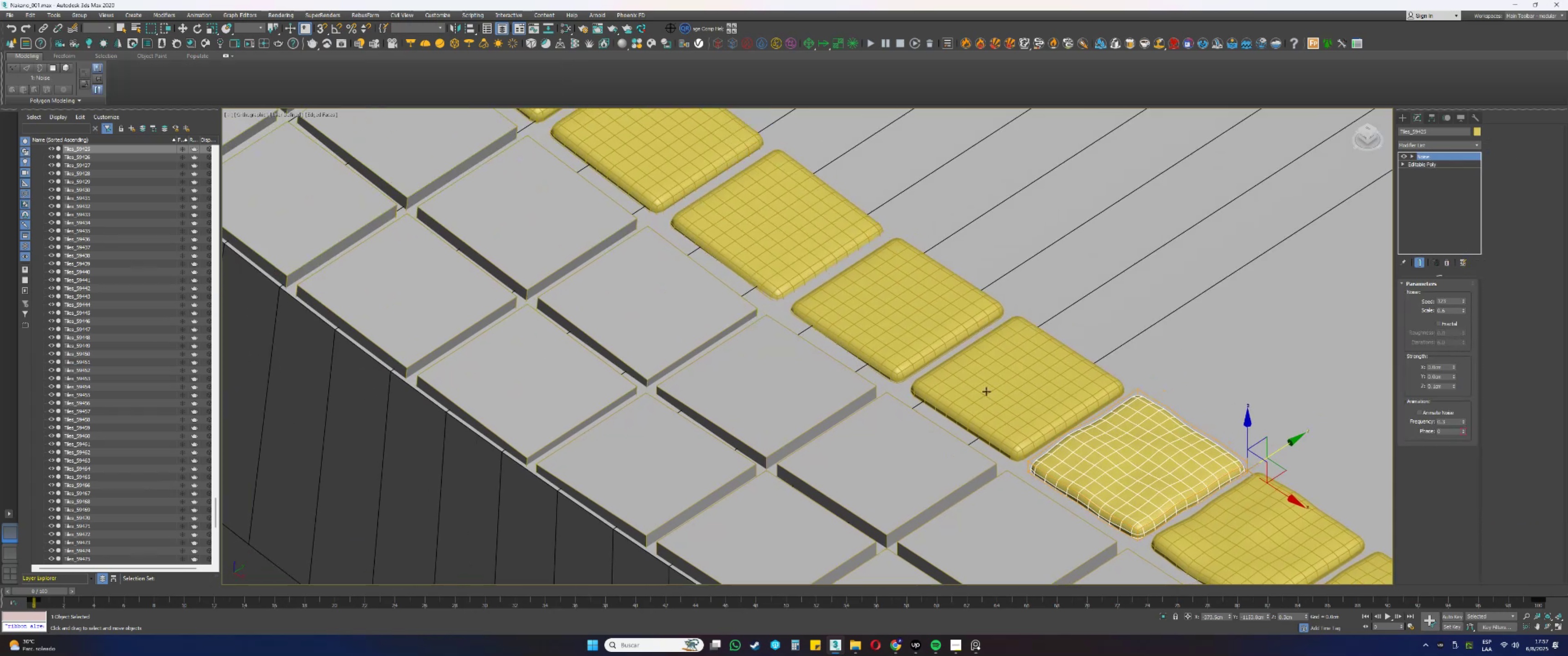 
left_click([989, 377])
 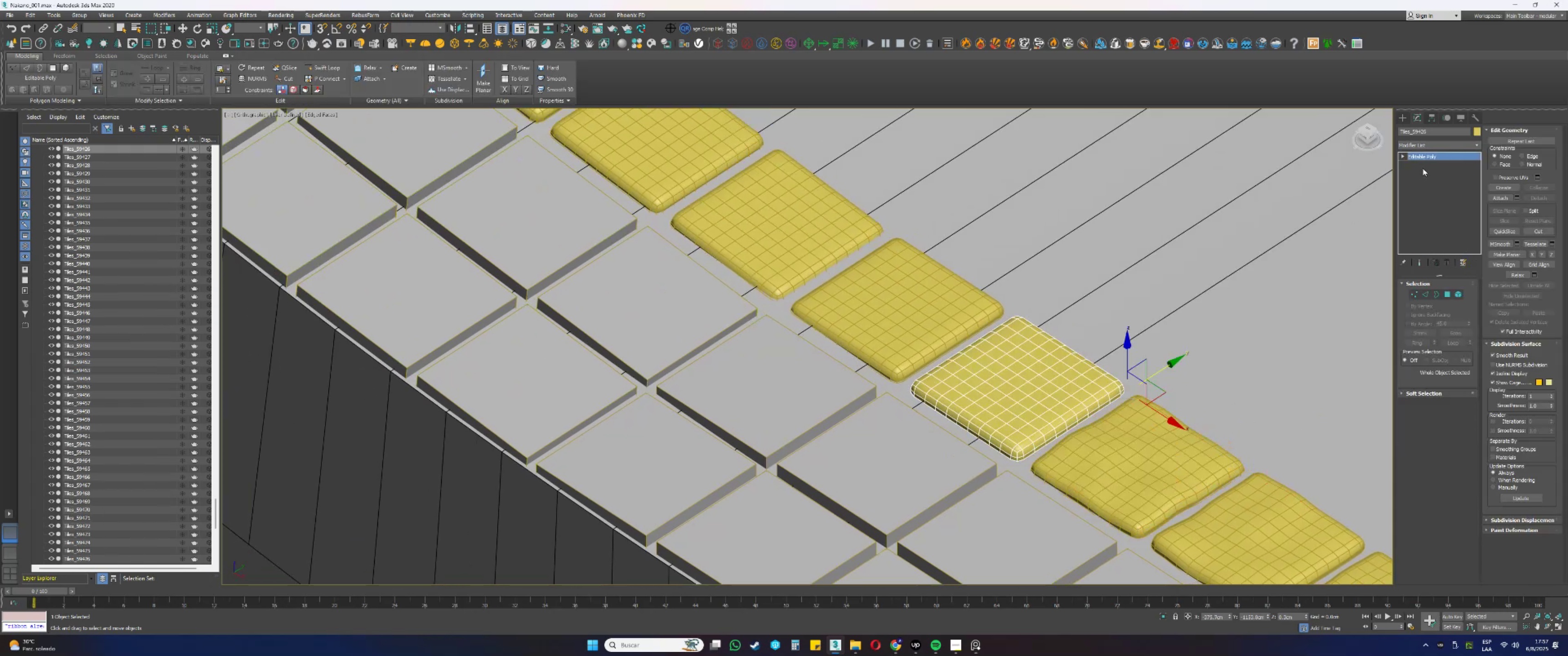 
right_click([1420, 159])
 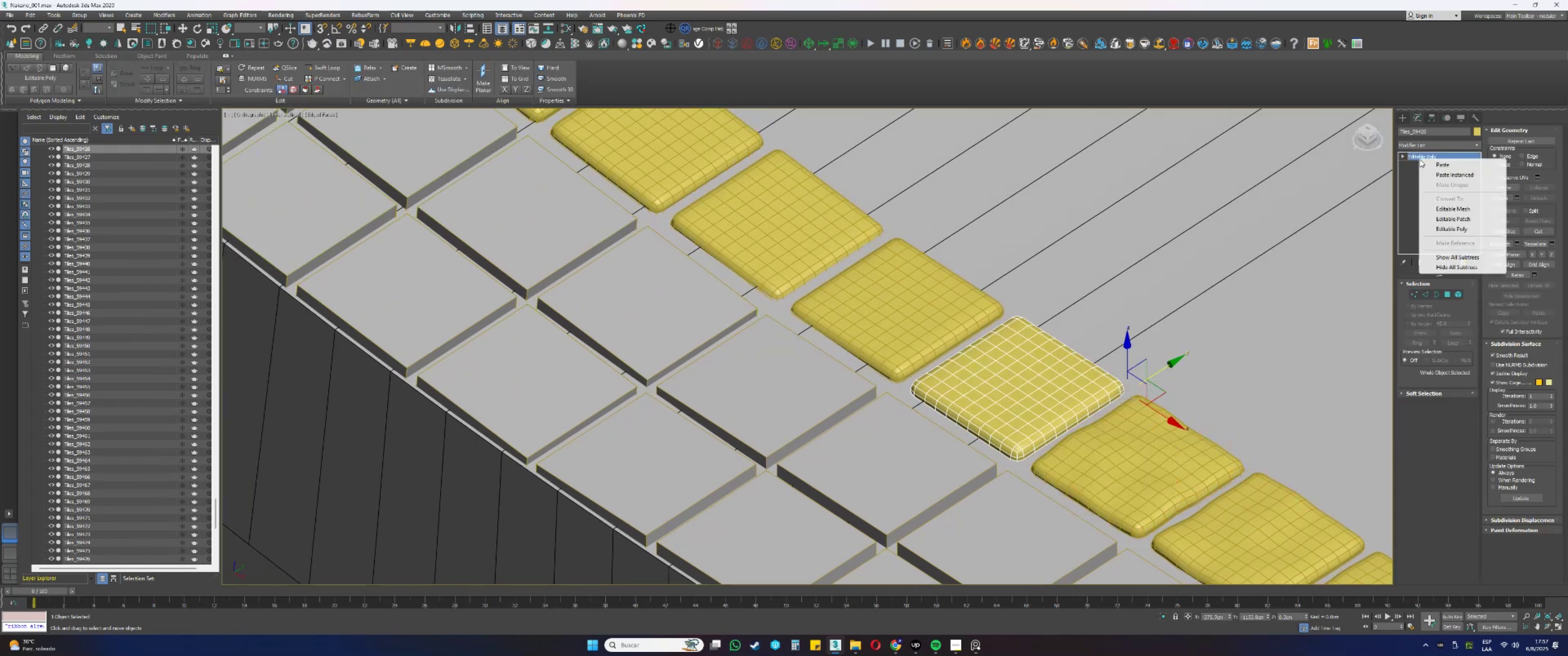 
left_click([1427, 161])
 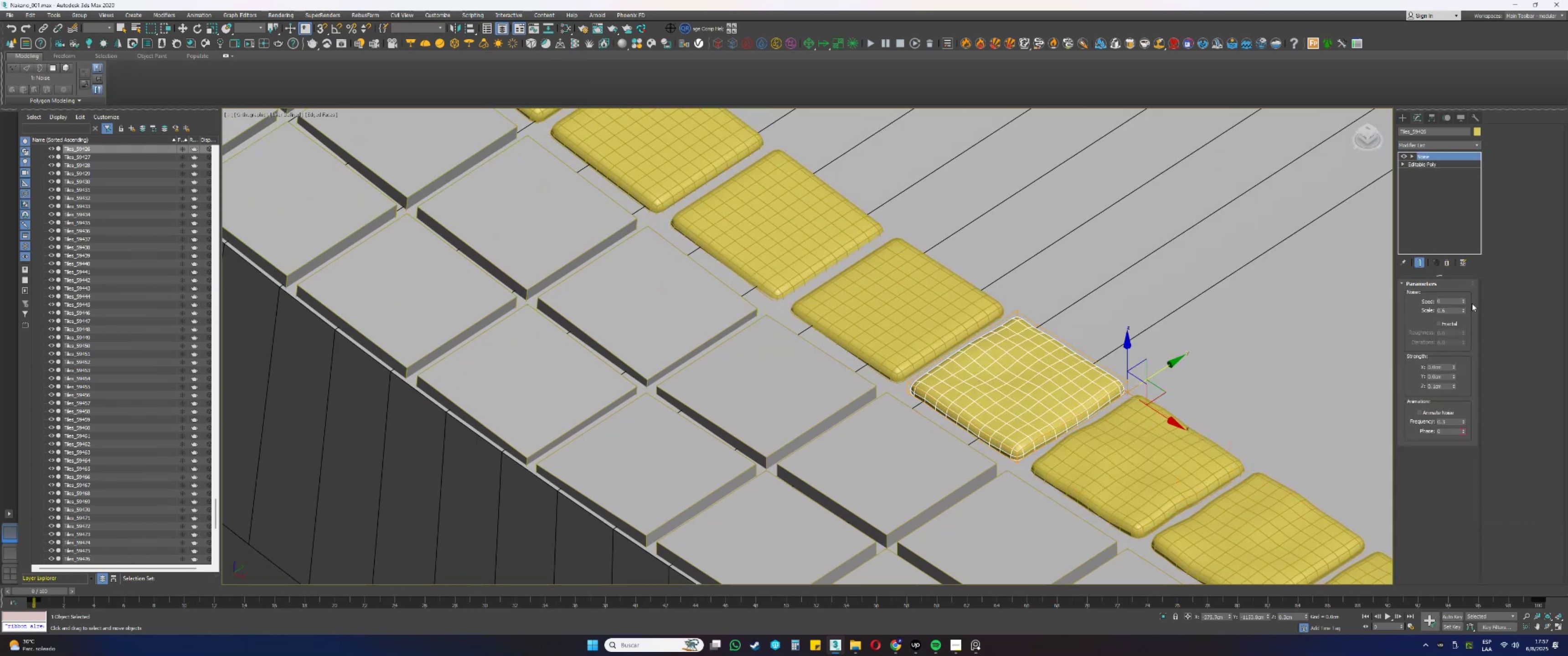 
left_click_drag(start_coordinate=[1464, 302], to_coordinate=[1472, 264])
 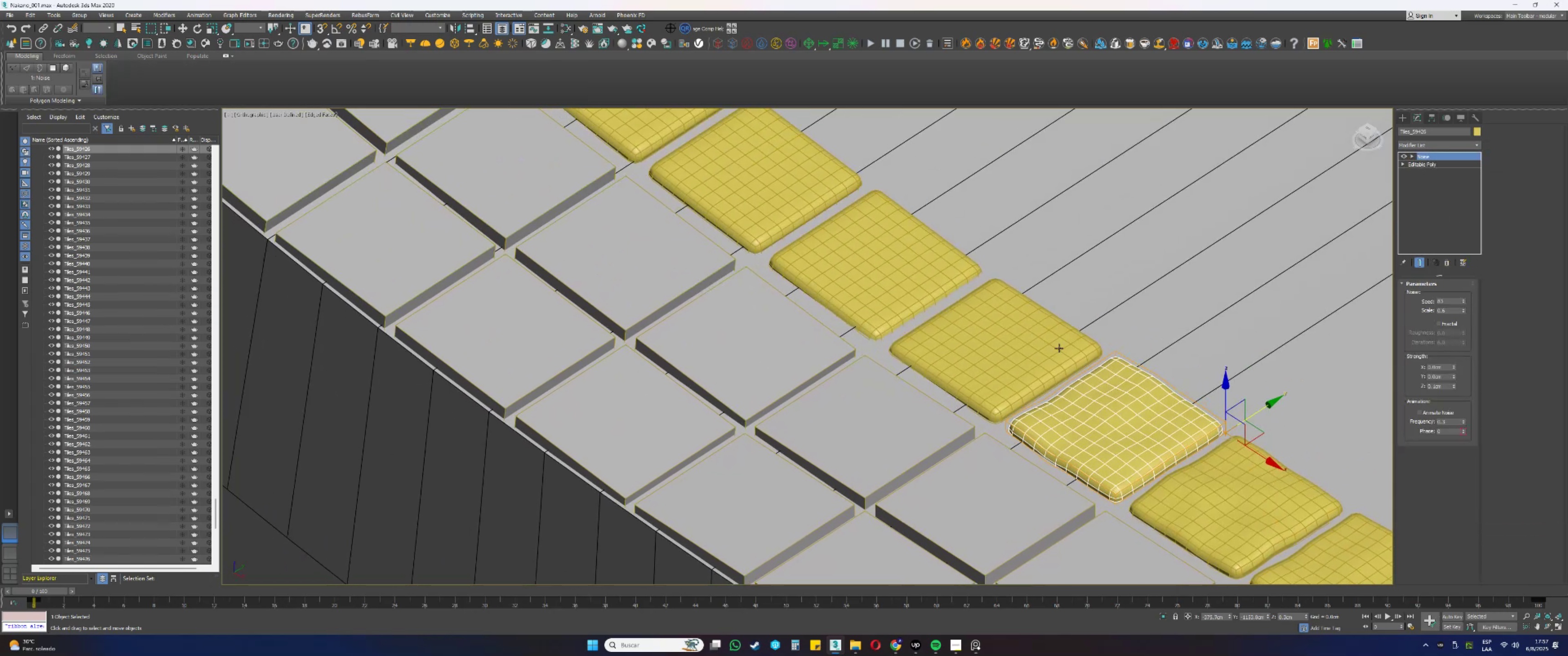 
left_click([1042, 343])
 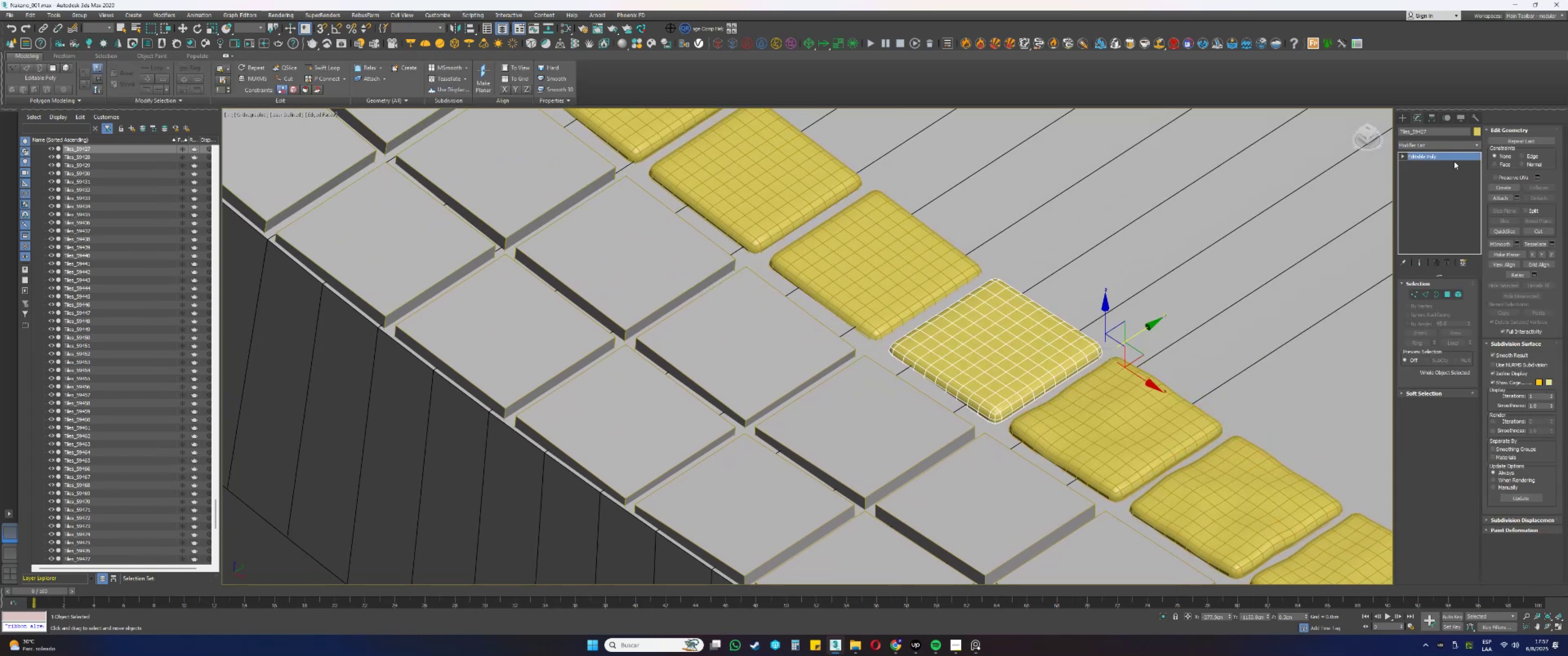 
right_click([1439, 158])
 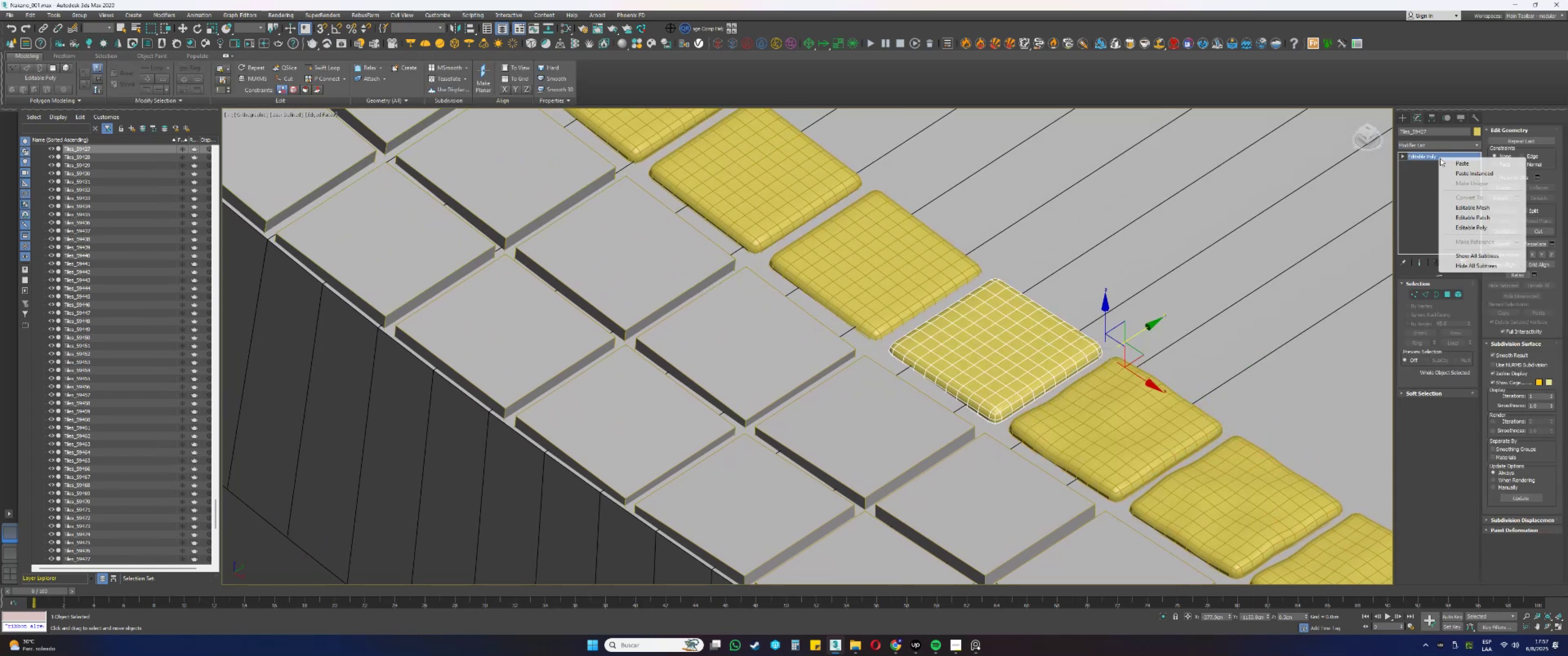 
left_click([1451, 162])
 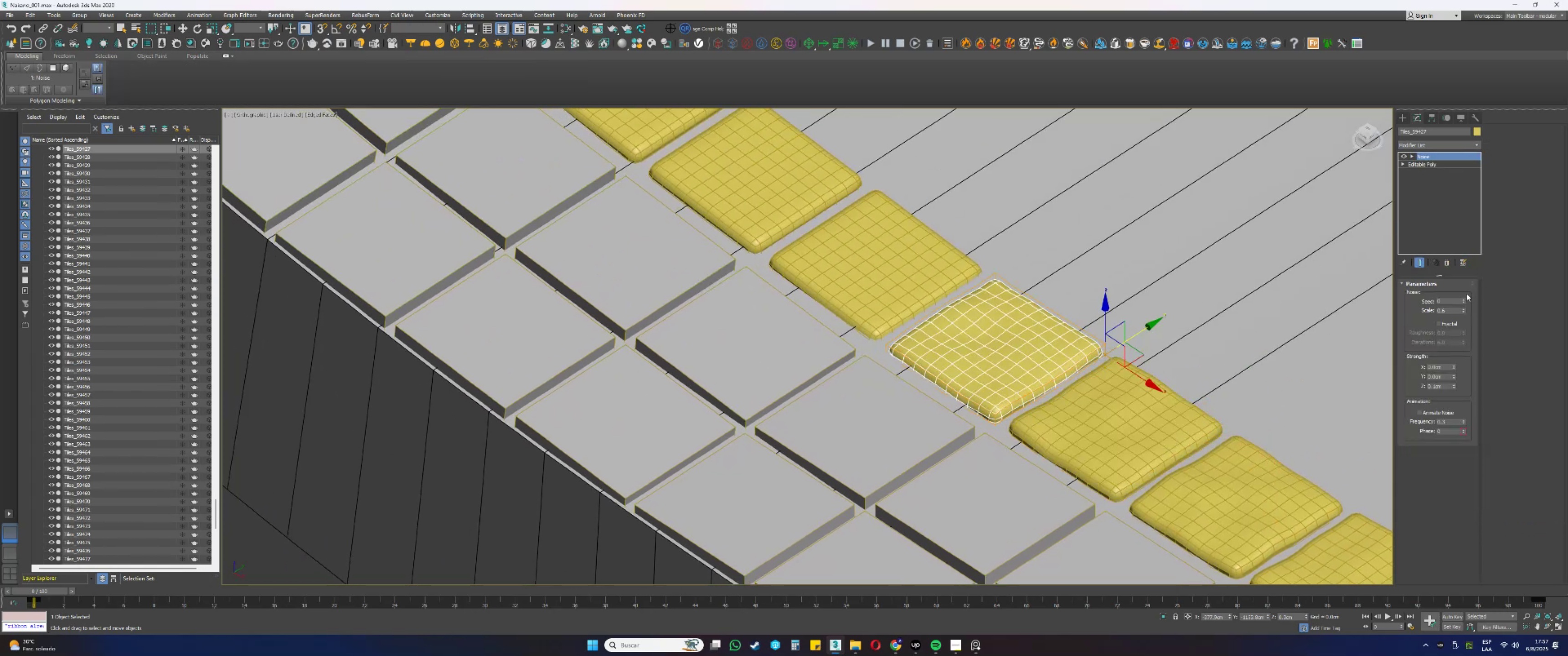 
left_click_drag(start_coordinate=[1464, 299], to_coordinate=[1467, 261])
 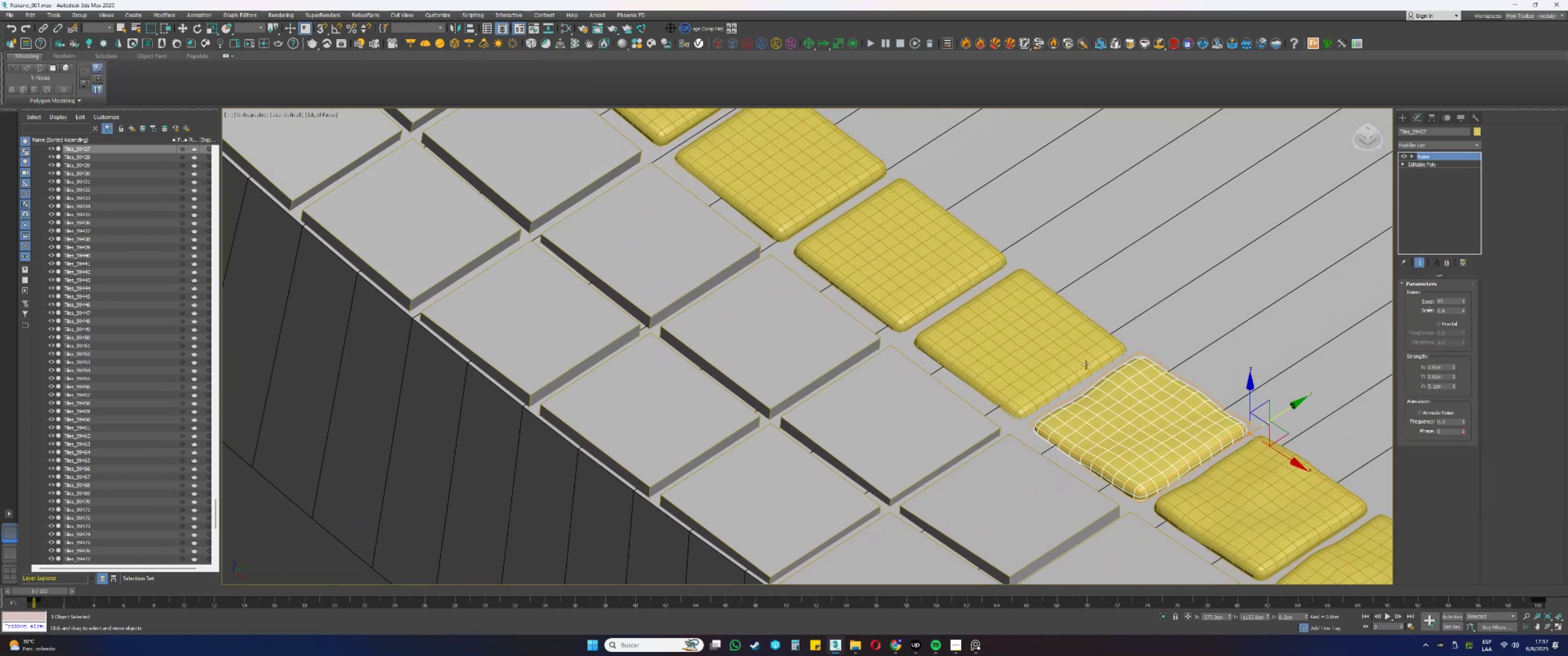 
left_click([1005, 344])
 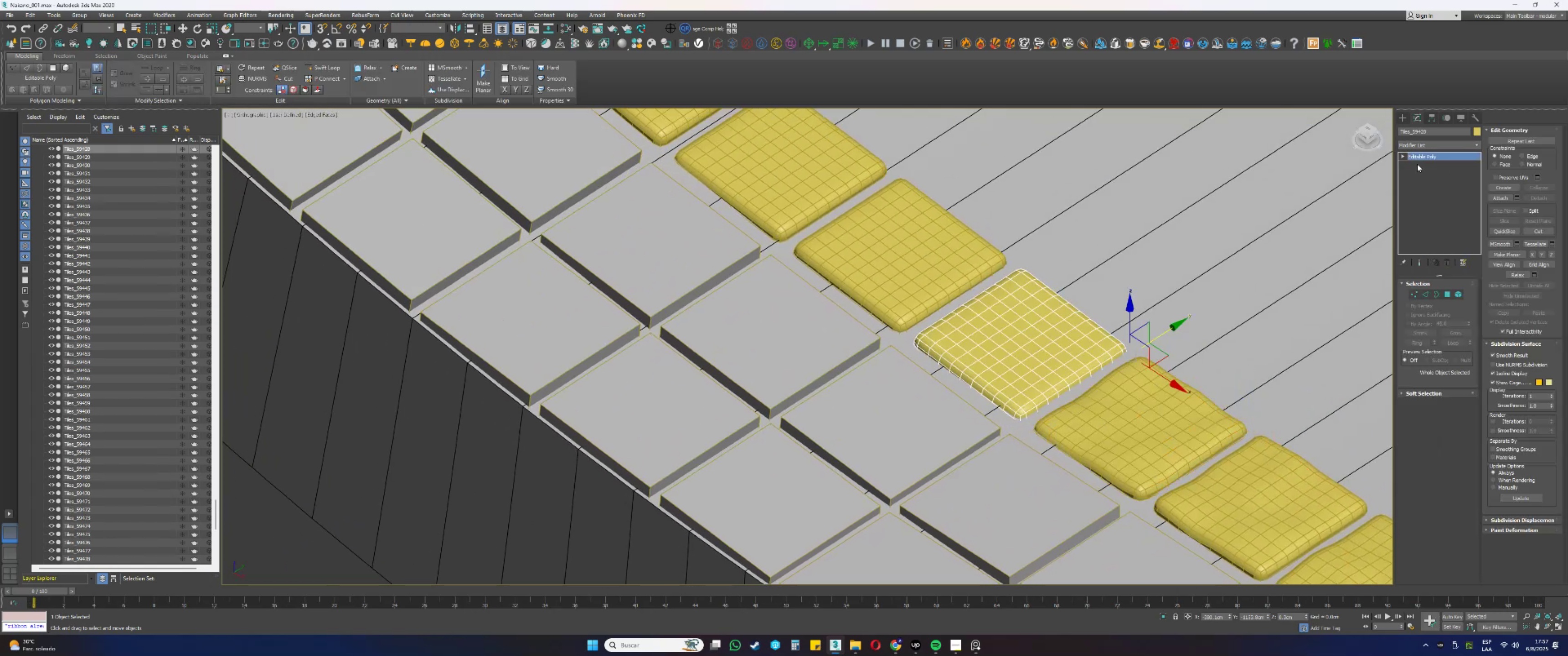 
right_click([1421, 158])
 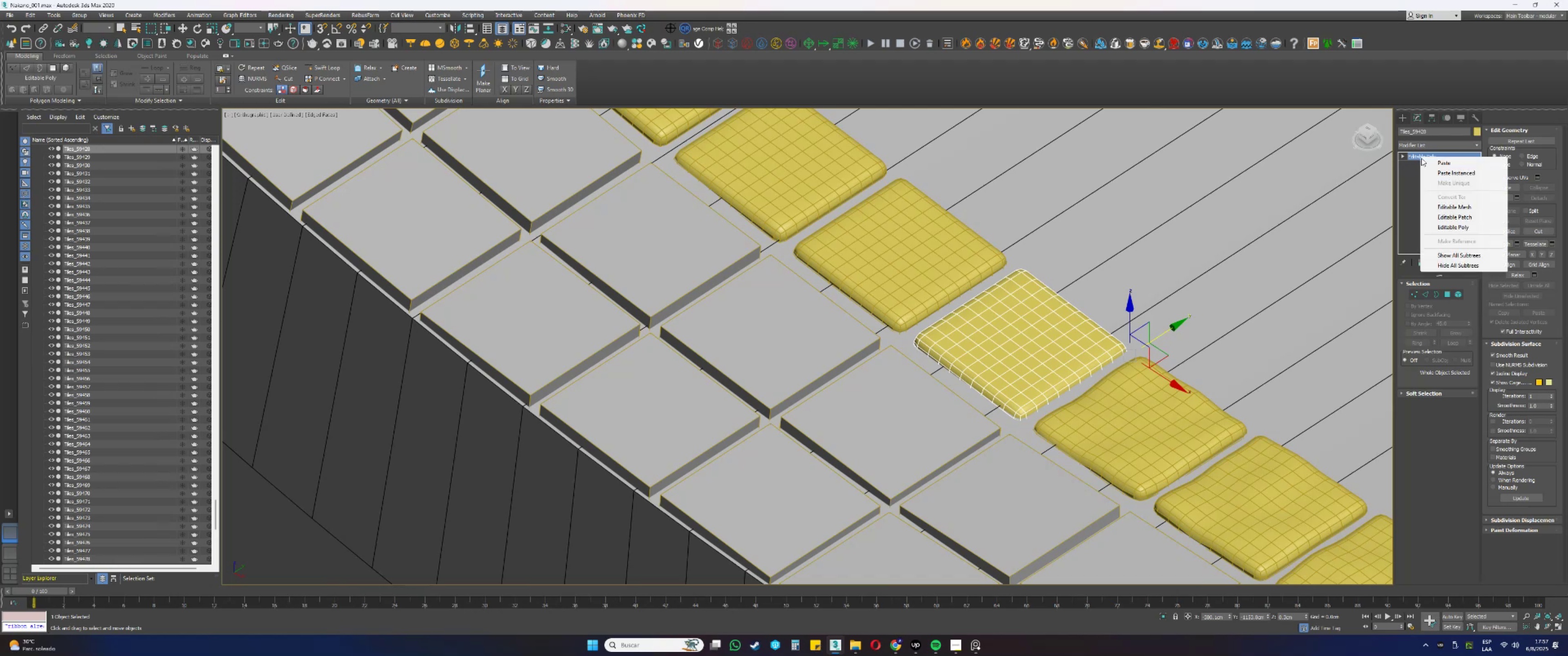 
left_click([1434, 164])
 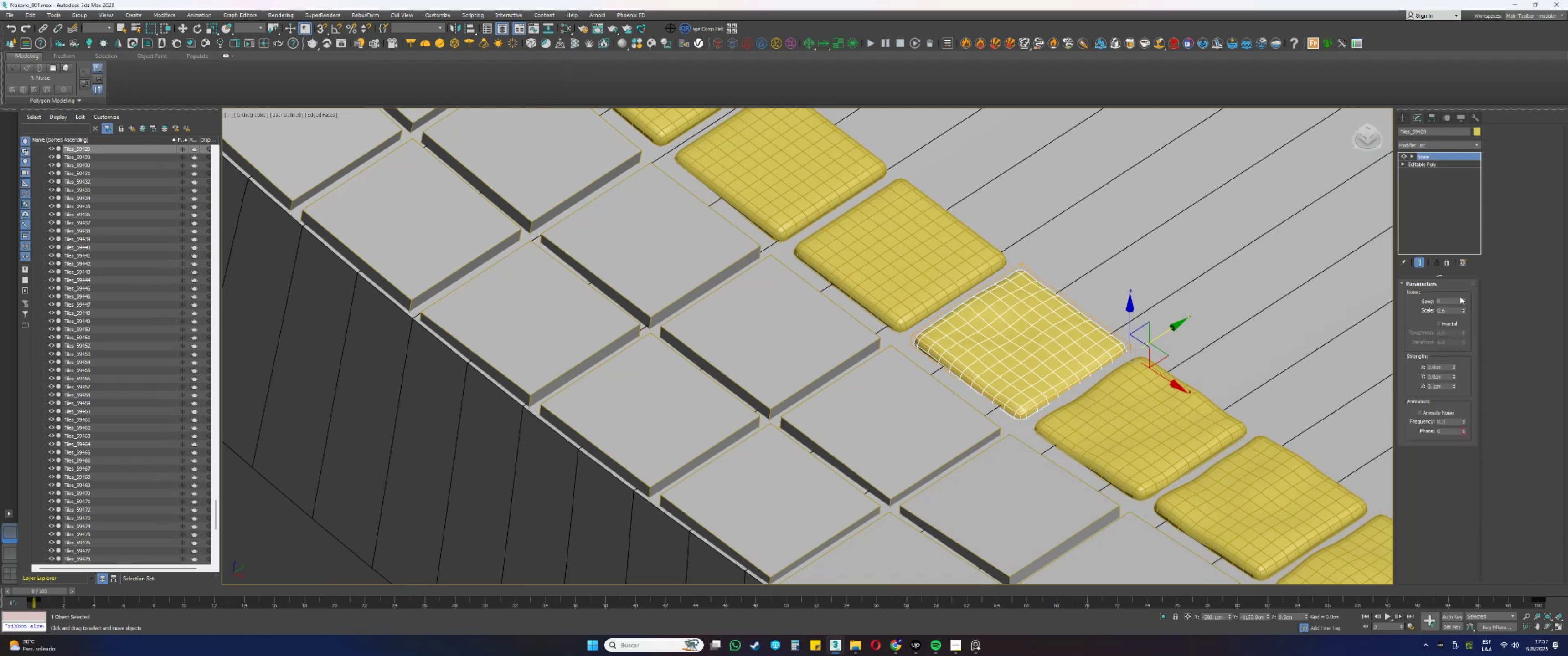 
left_click_drag(start_coordinate=[1461, 302], to_coordinate=[1464, 246])
 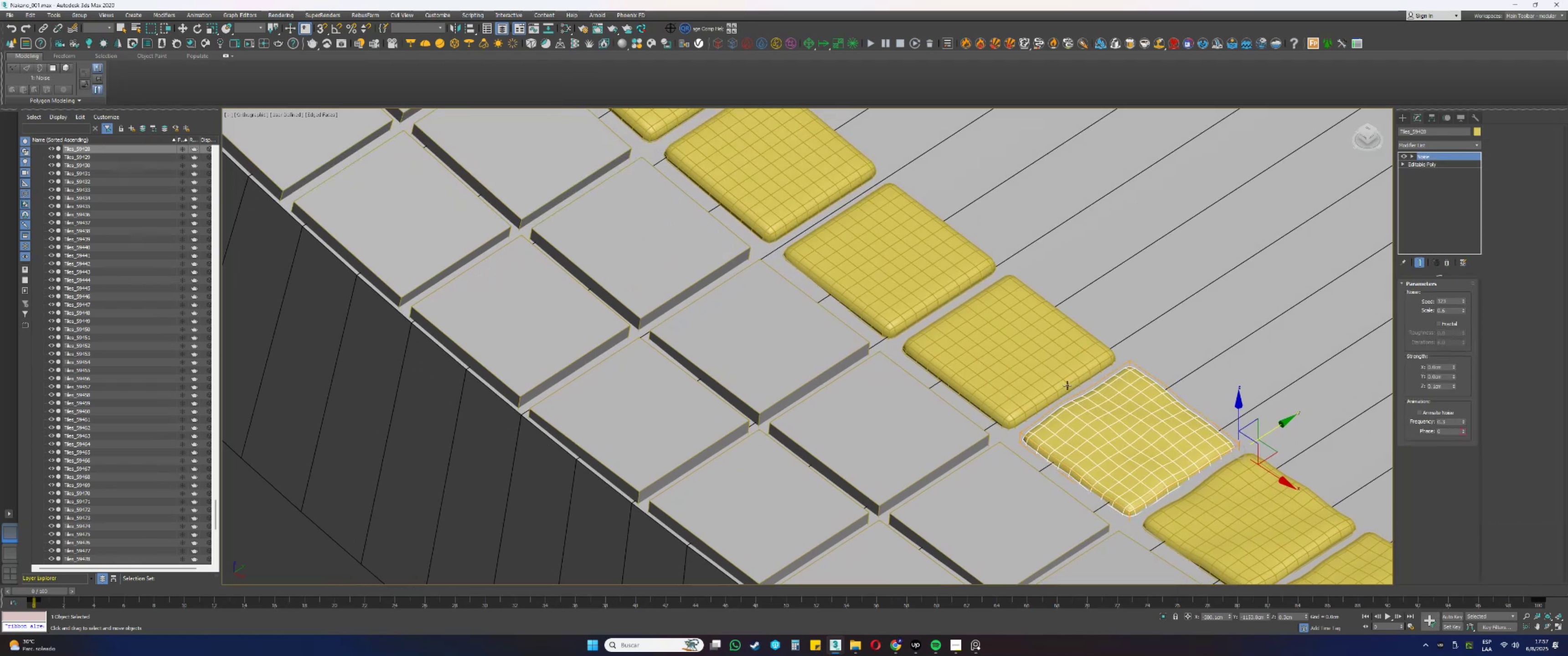 
left_click([1047, 357])
 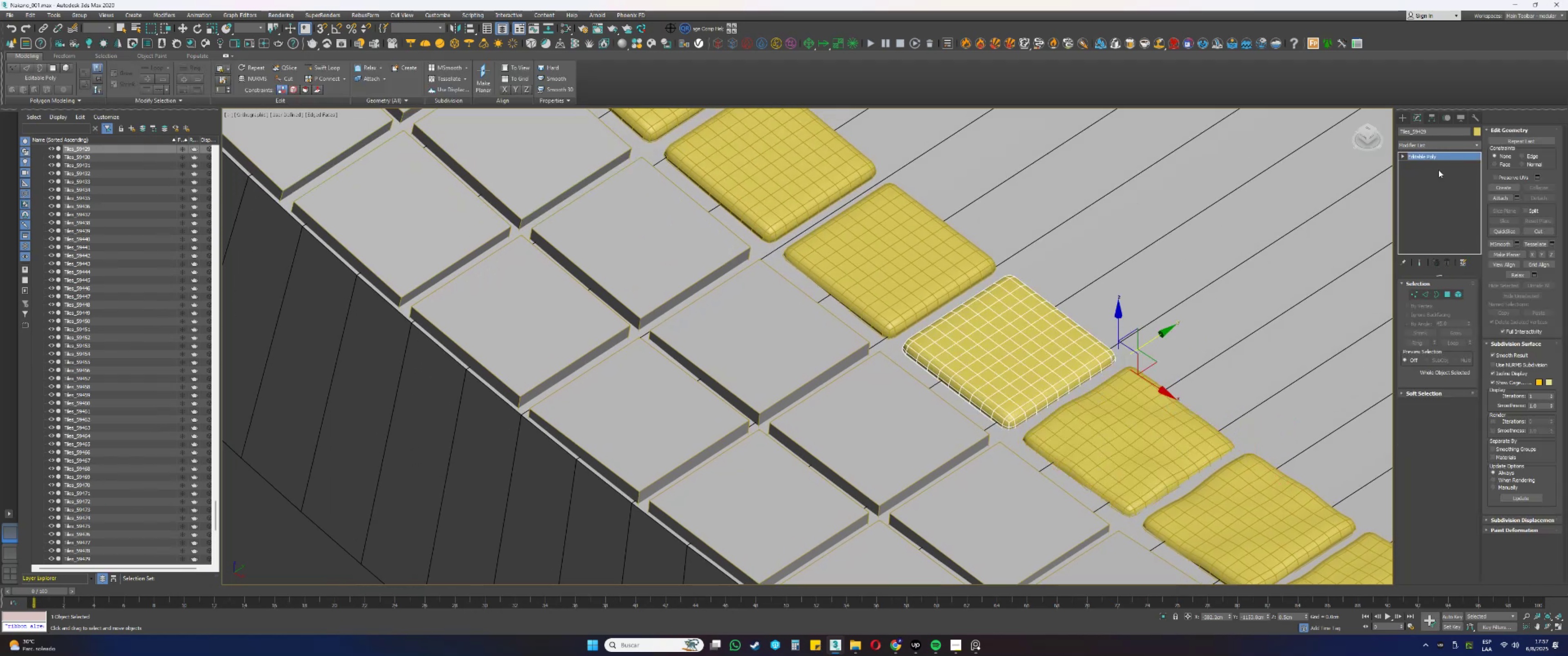 
right_click([1426, 160])
 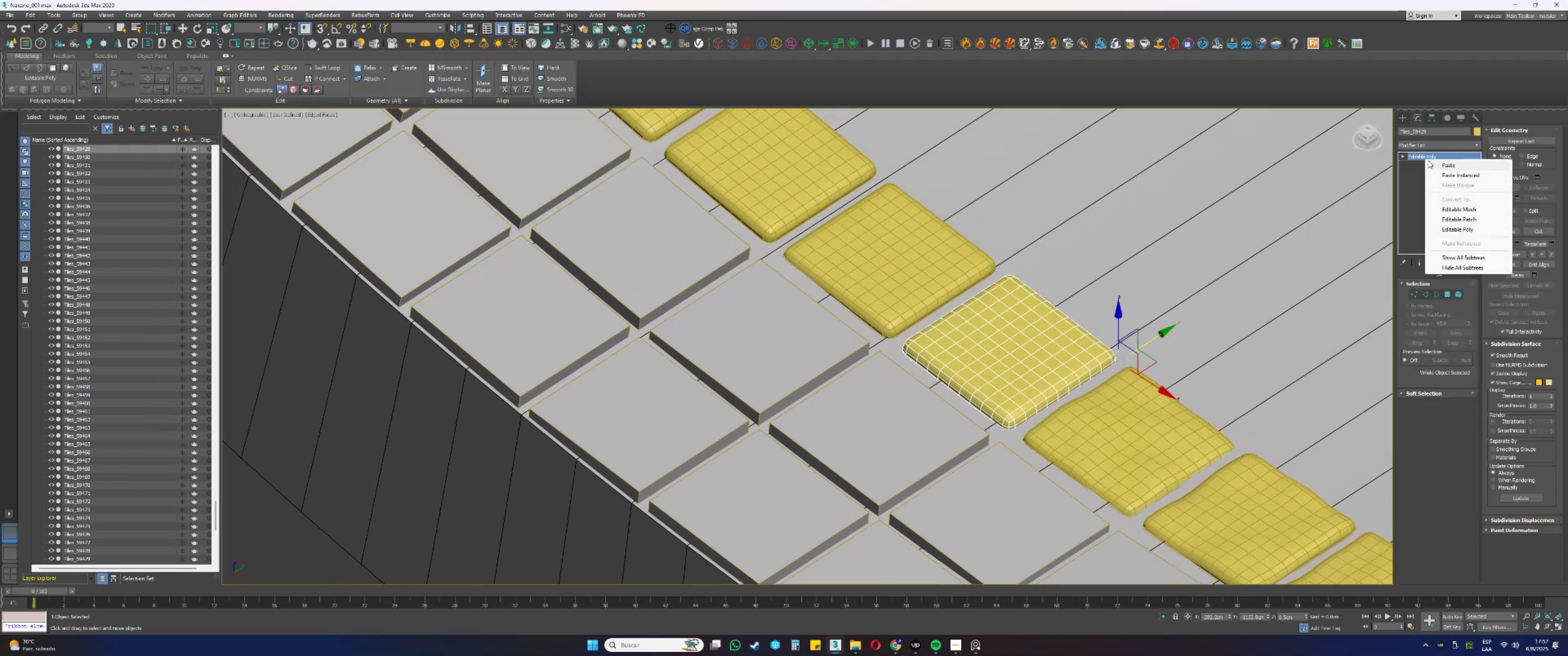 
left_click([1437, 164])
 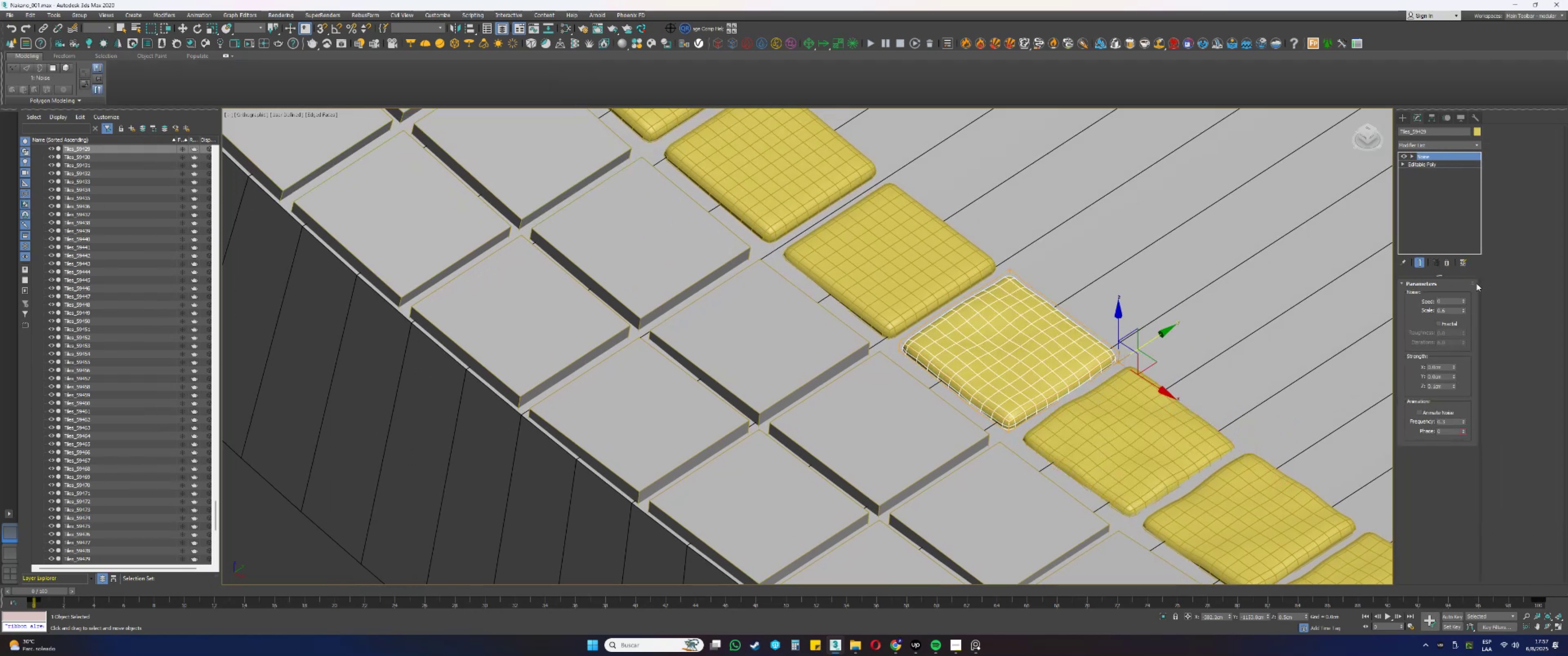 
left_click_drag(start_coordinate=[1463, 298], to_coordinate=[1465, 246])
 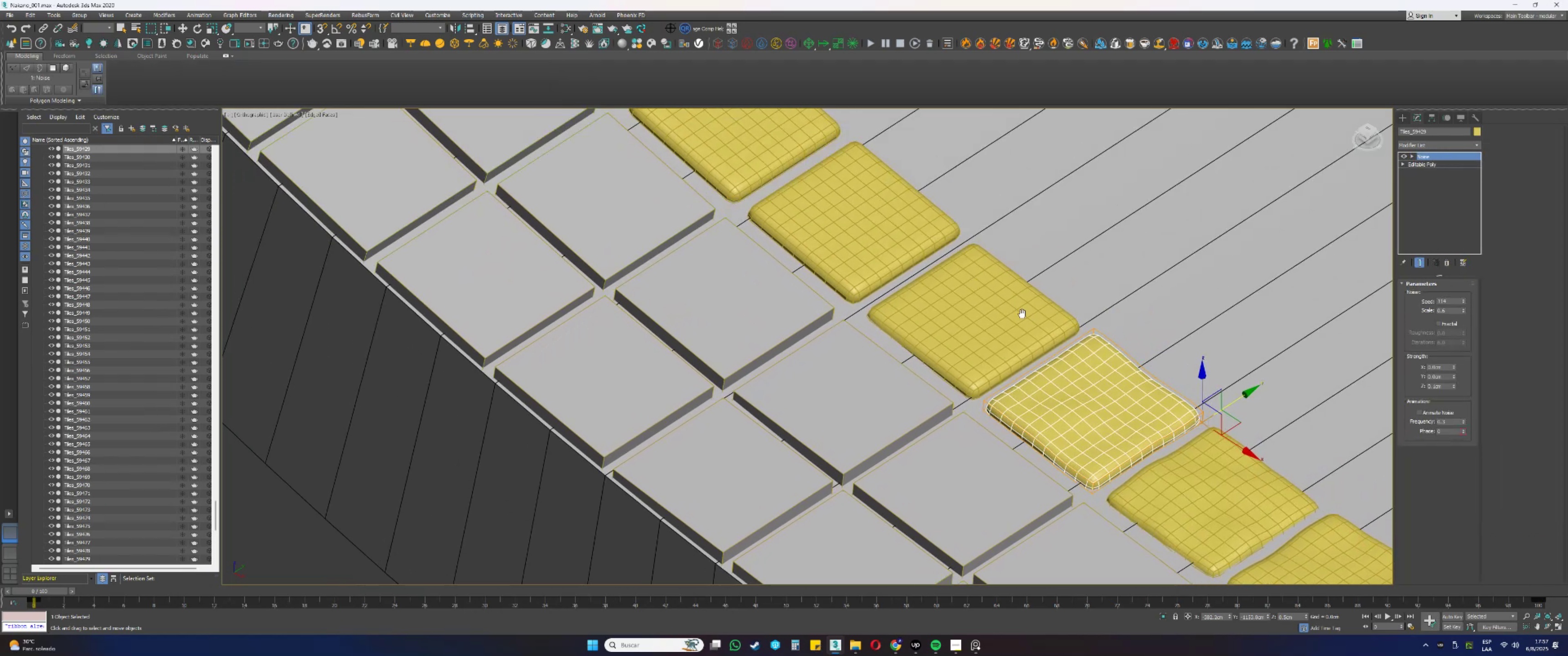 
left_click([1004, 314])
 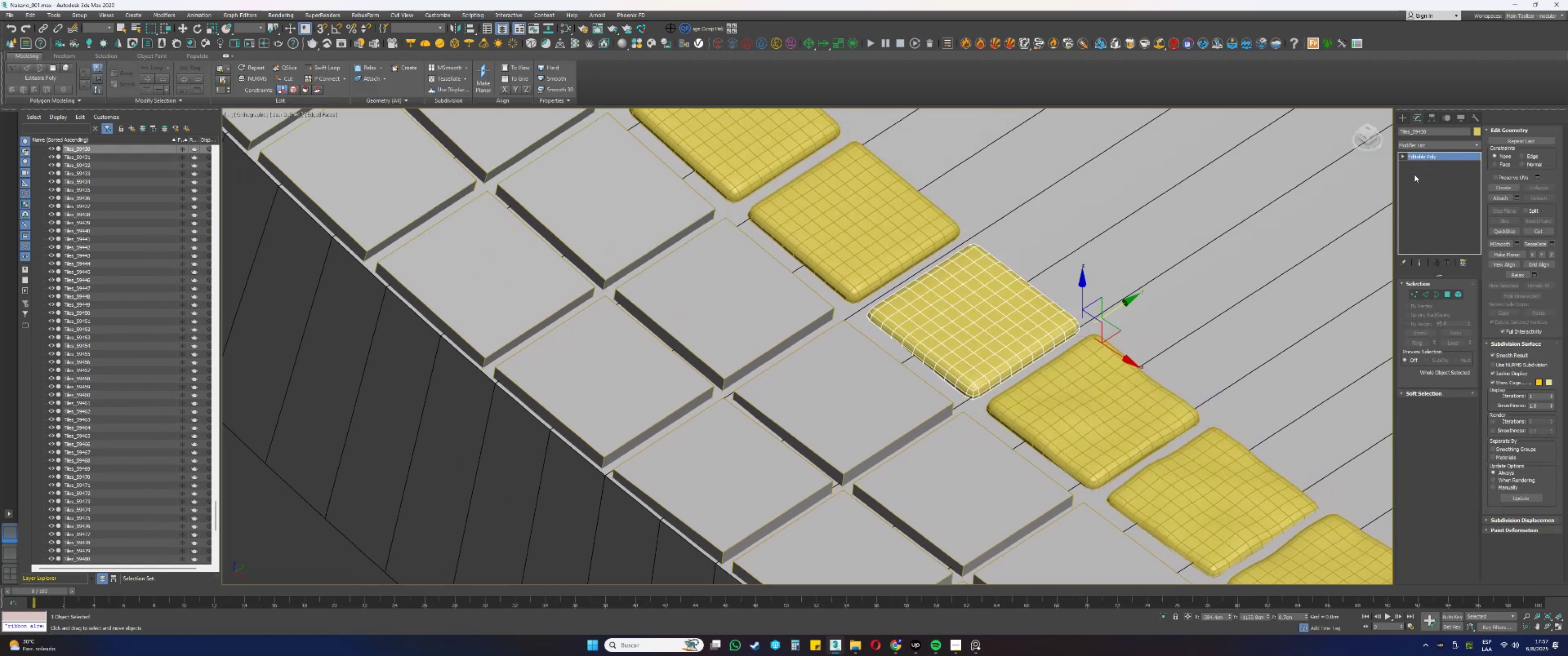 
right_click([1419, 158])
 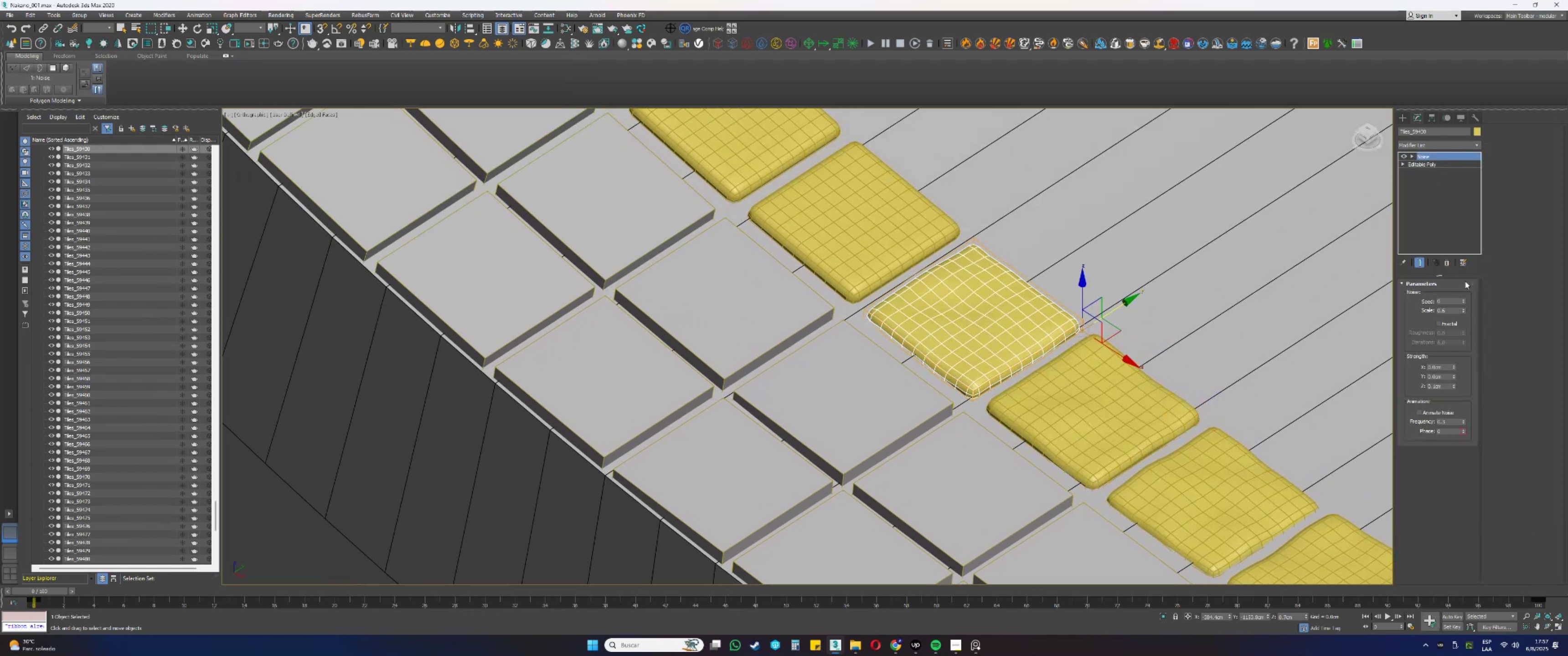 
left_click_drag(start_coordinate=[1463, 299], to_coordinate=[1459, 240])
 